 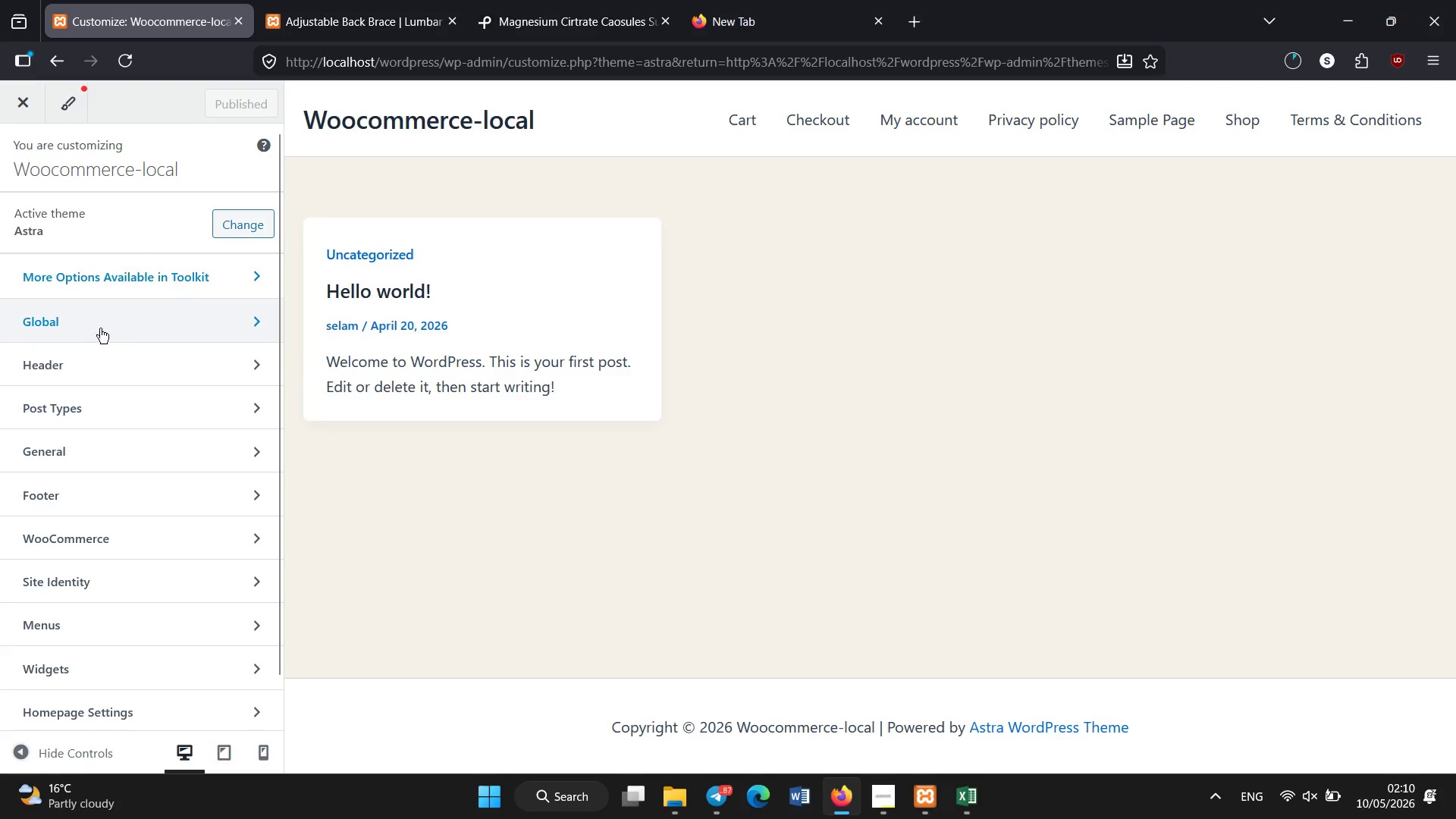 
left_click([107, 322])
 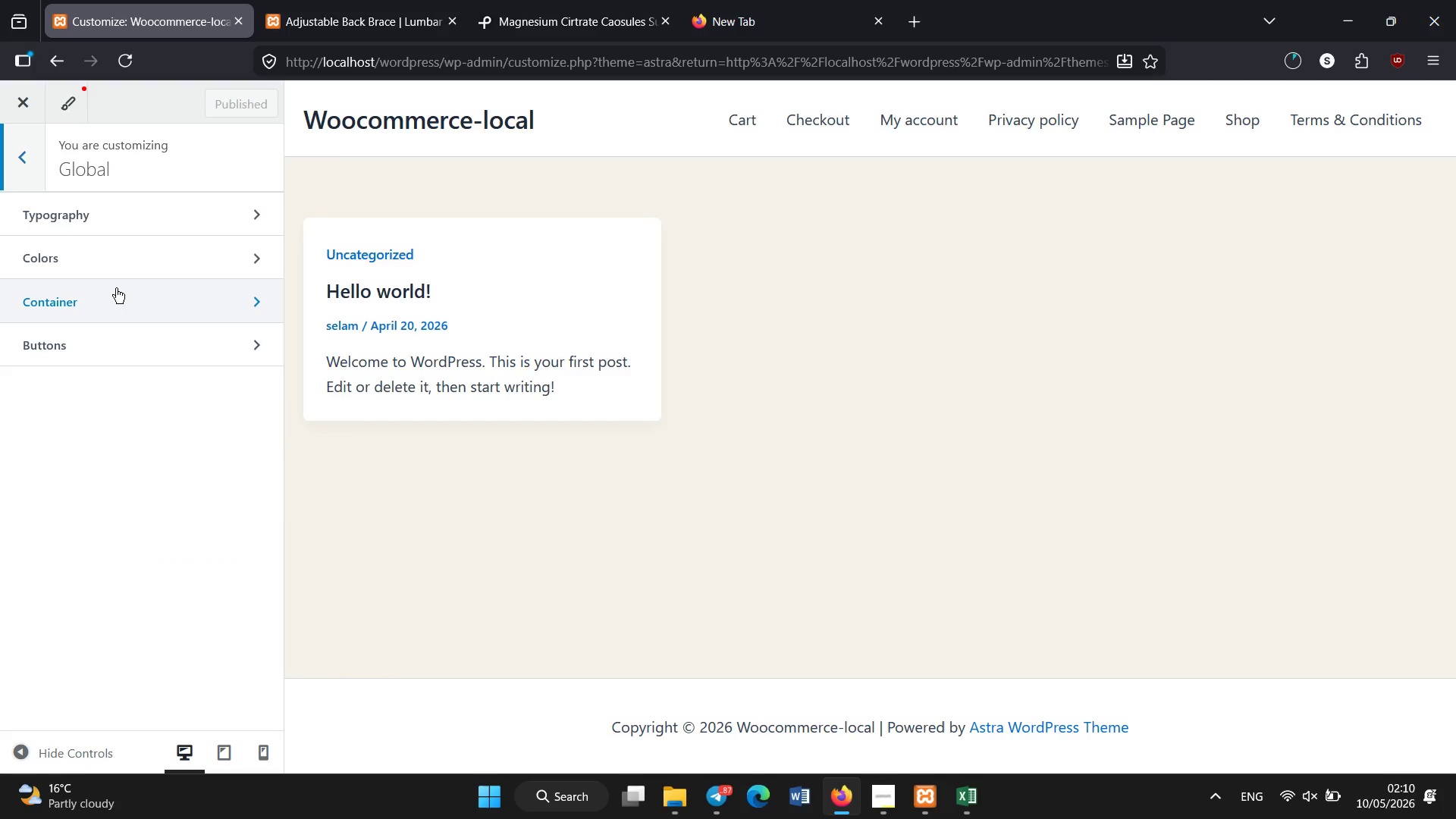 
left_click([115, 357])
 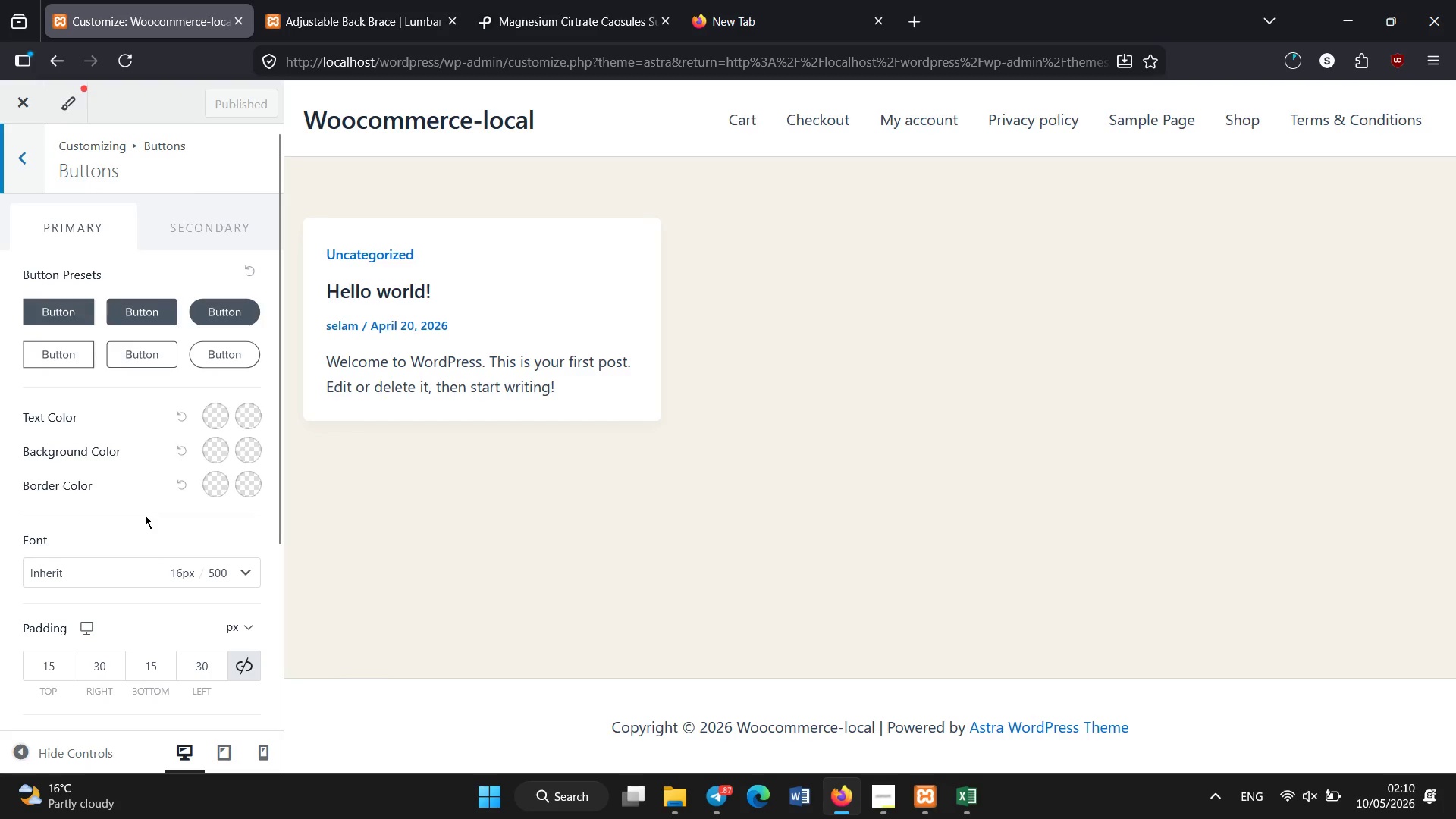 
mouse_move([230, 410])
 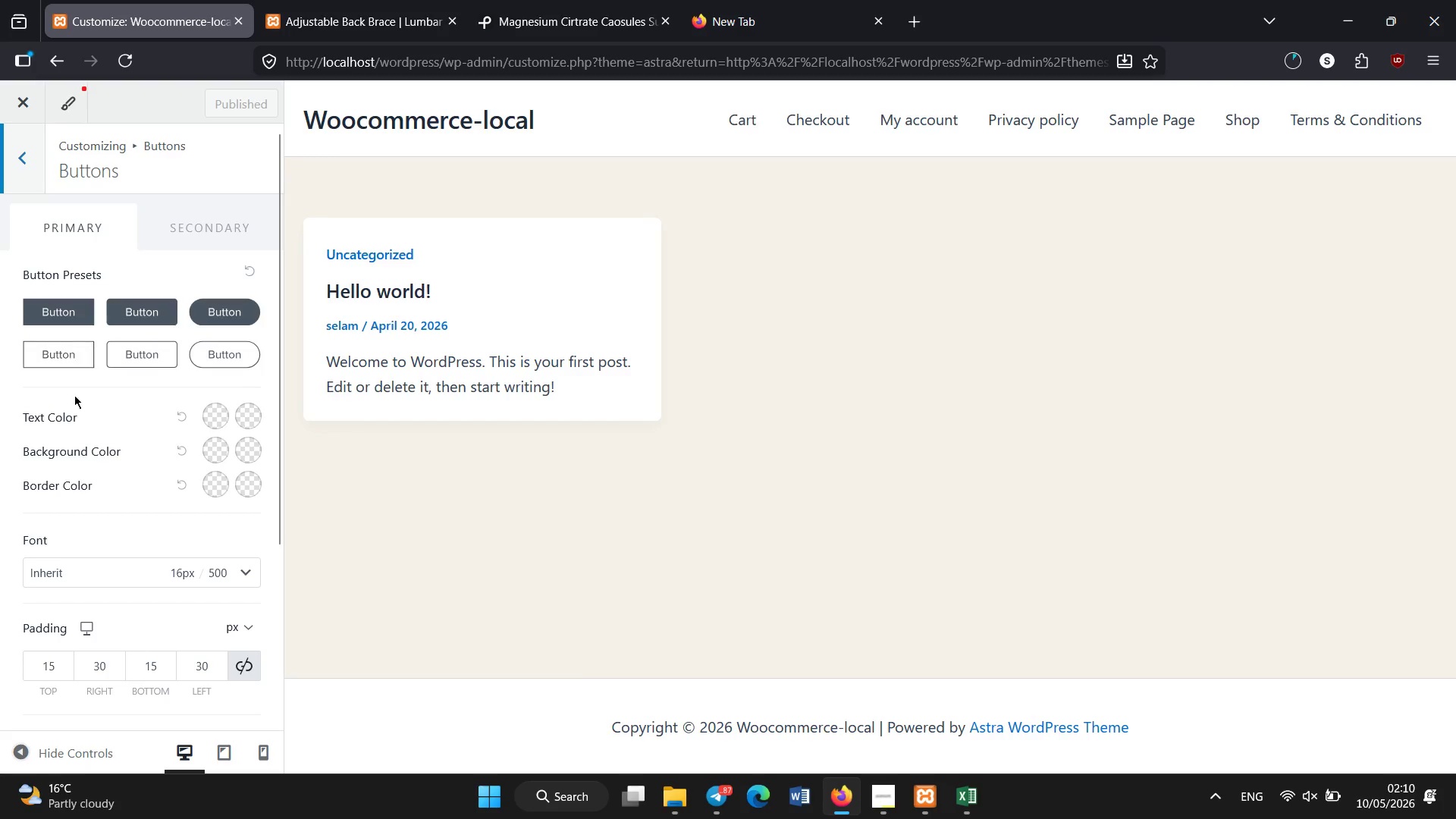 
wait(7.74)
 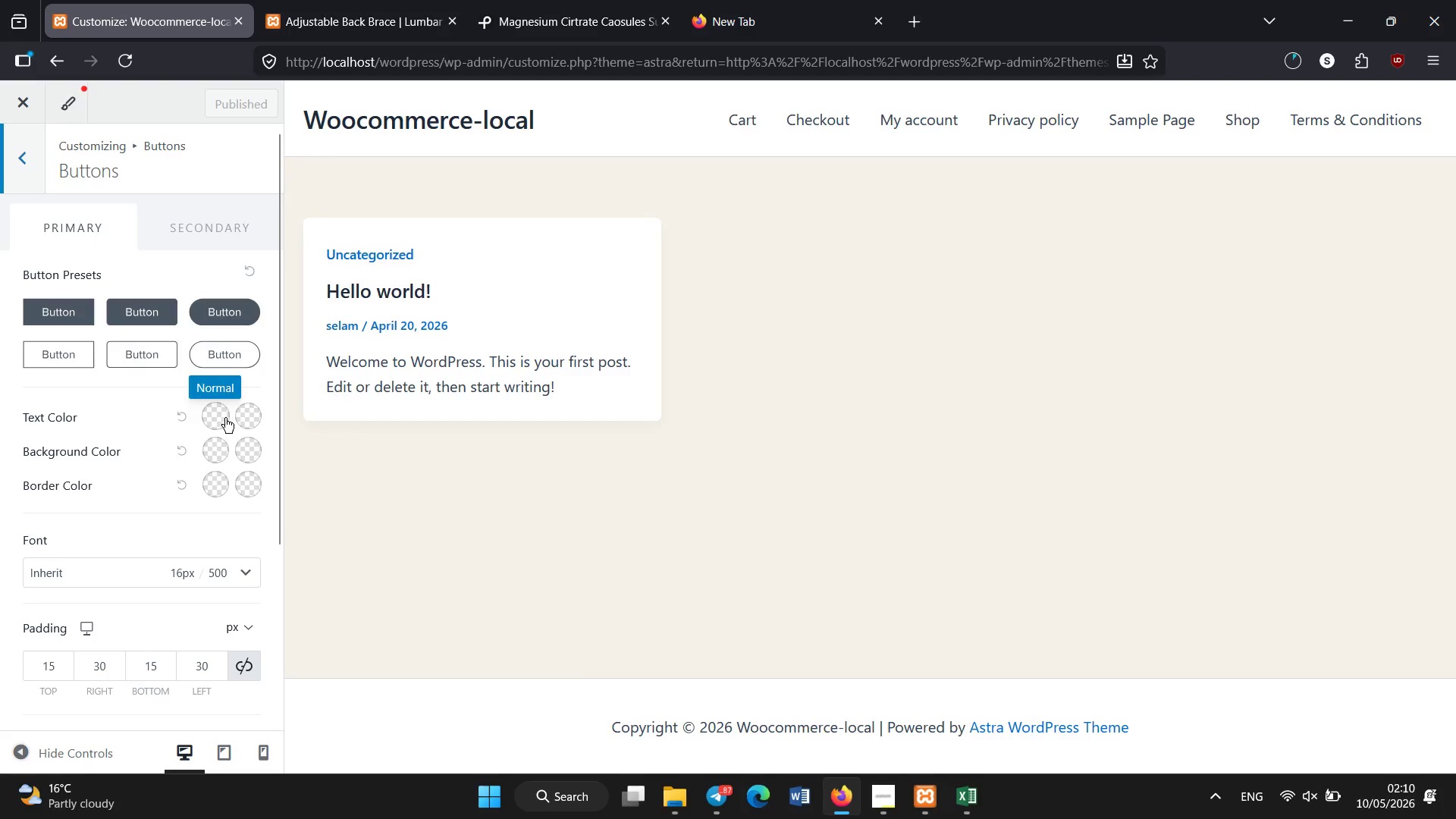 
left_click_drag(start_coordinate=[279, 451], to_coordinate=[280, 313])
 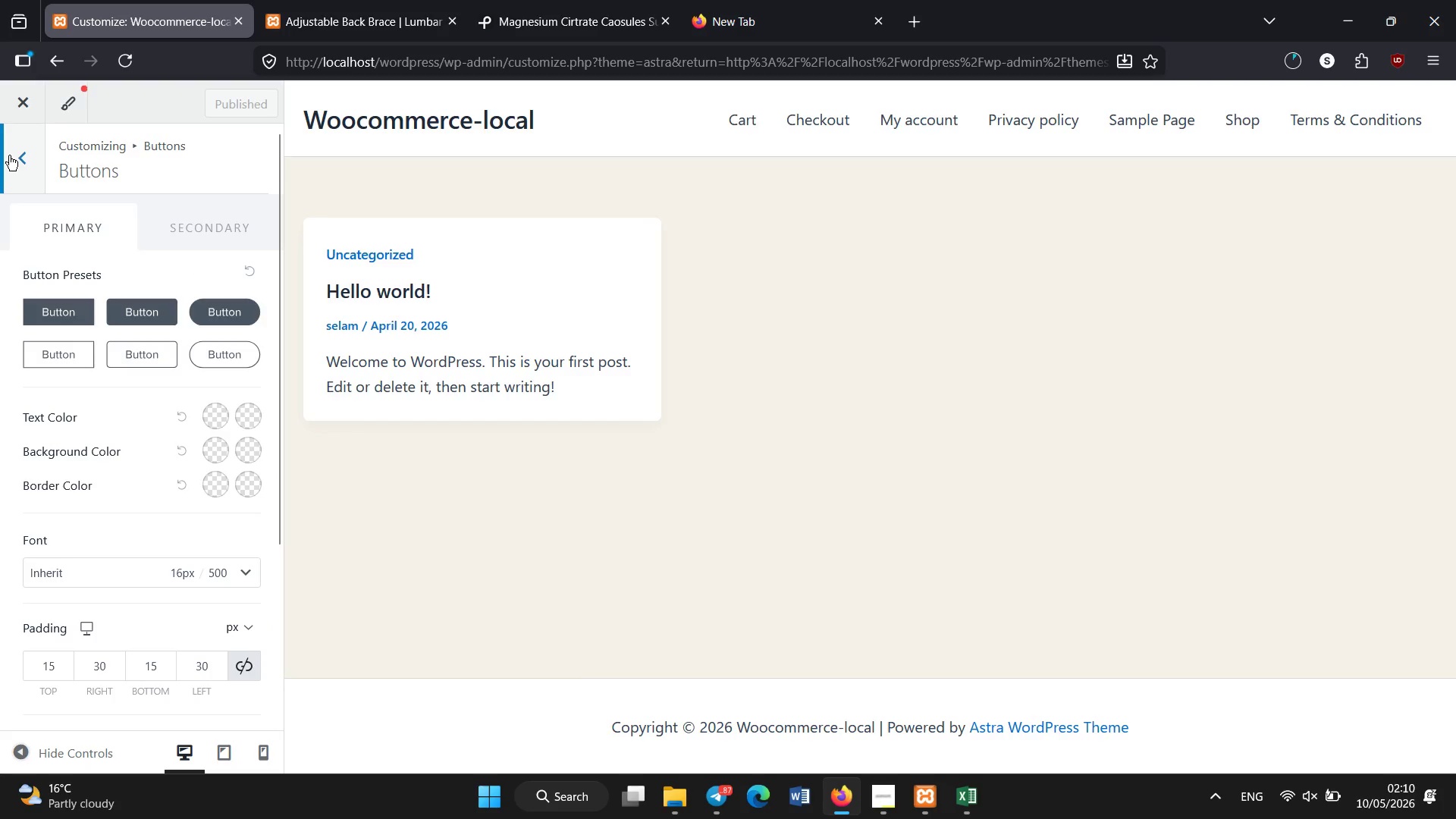 
left_click([17, 155])
 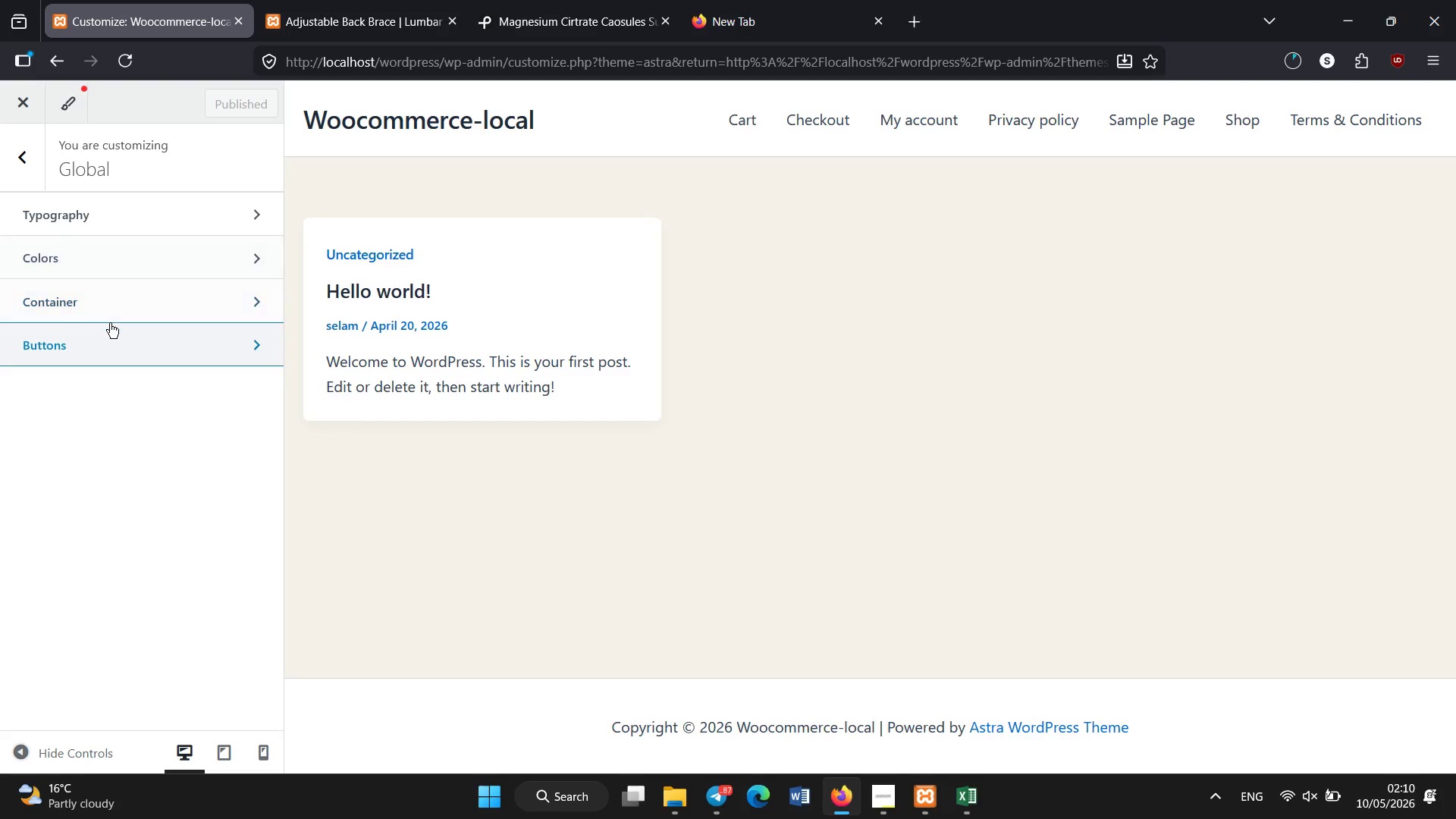 
left_click([110, 296])
 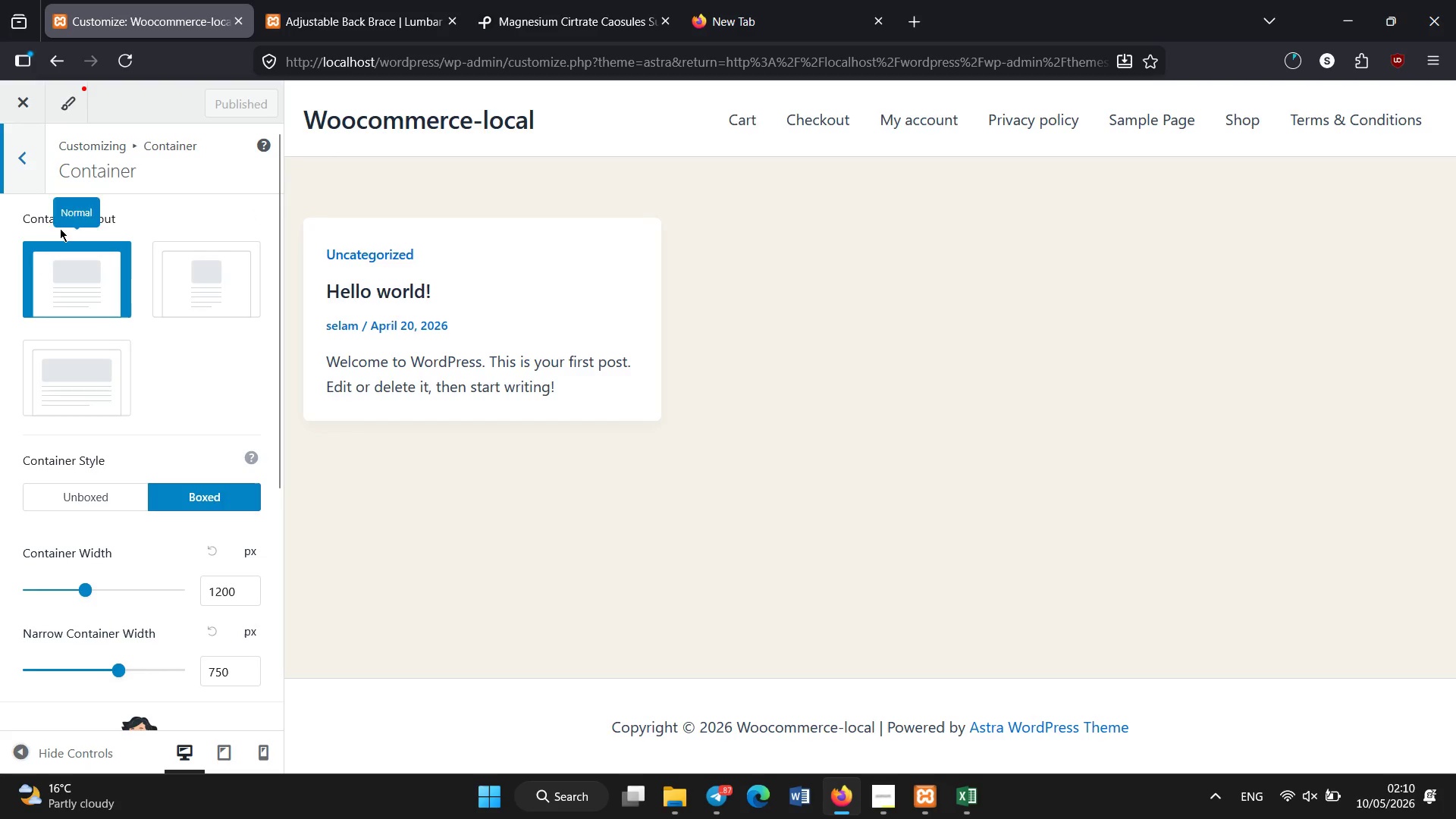 
left_click([26, 177])
 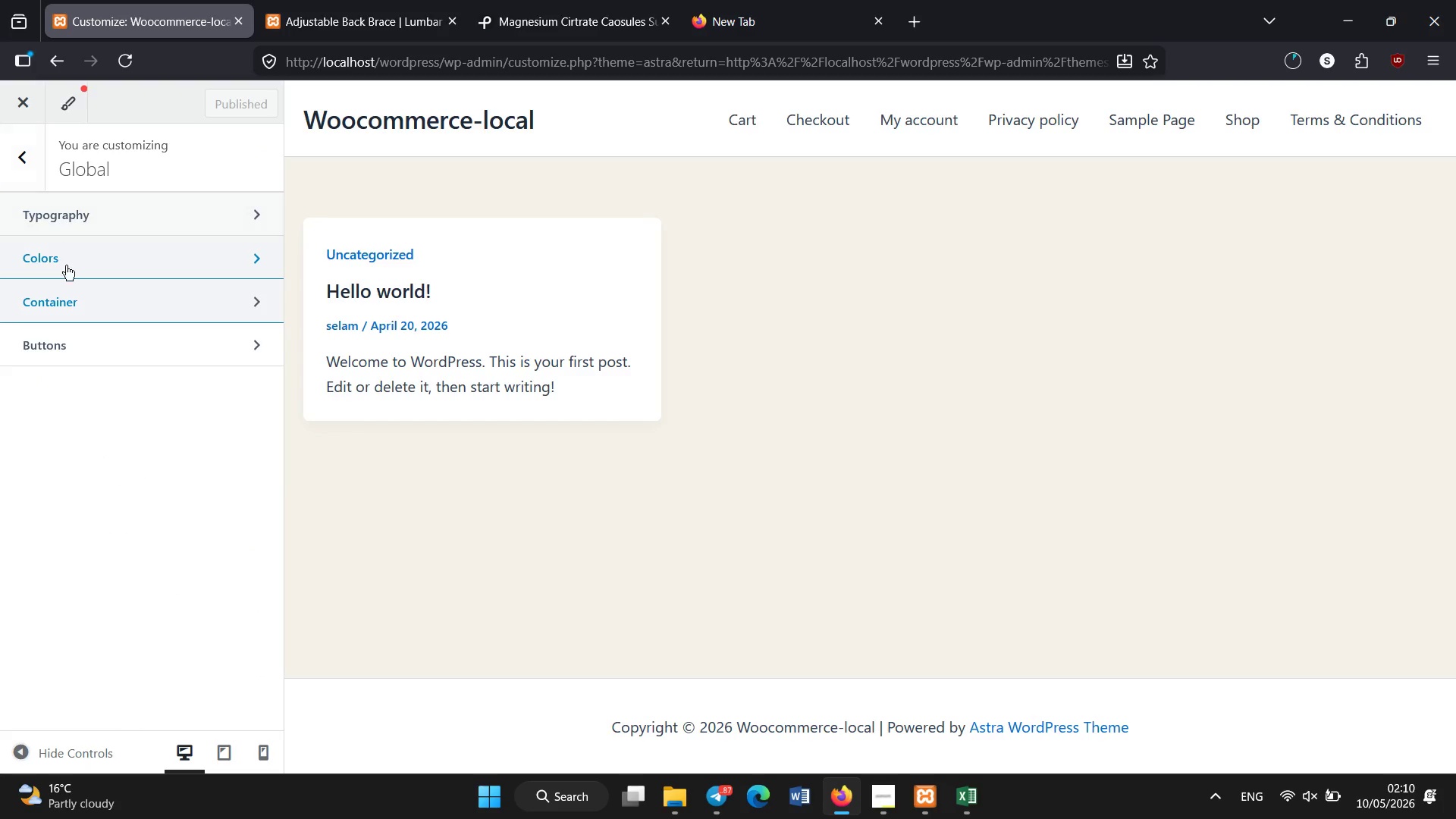 
left_click([70, 275])
 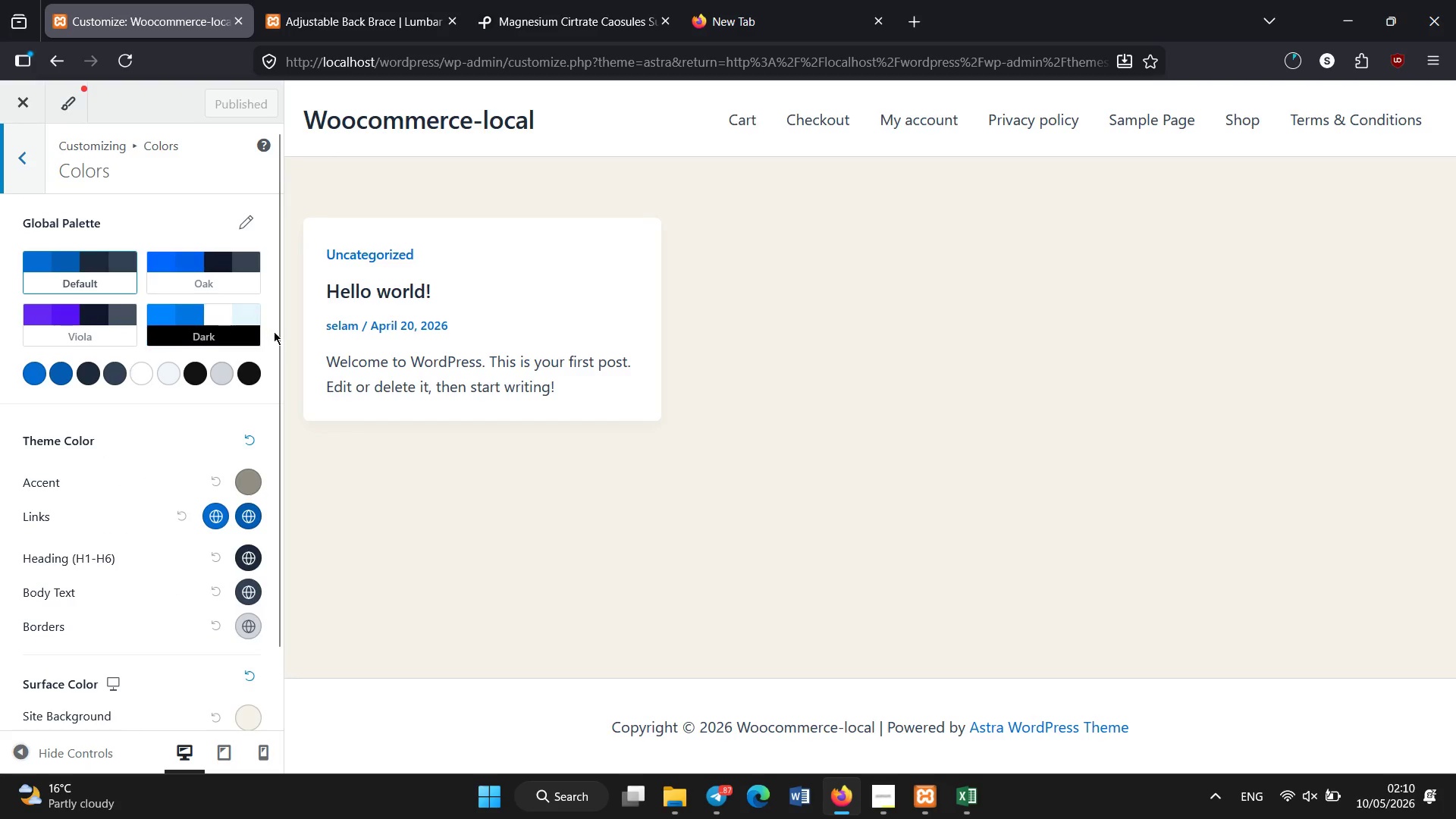 
left_click_drag(start_coordinate=[271, 342], to_coordinate=[267, 428])
 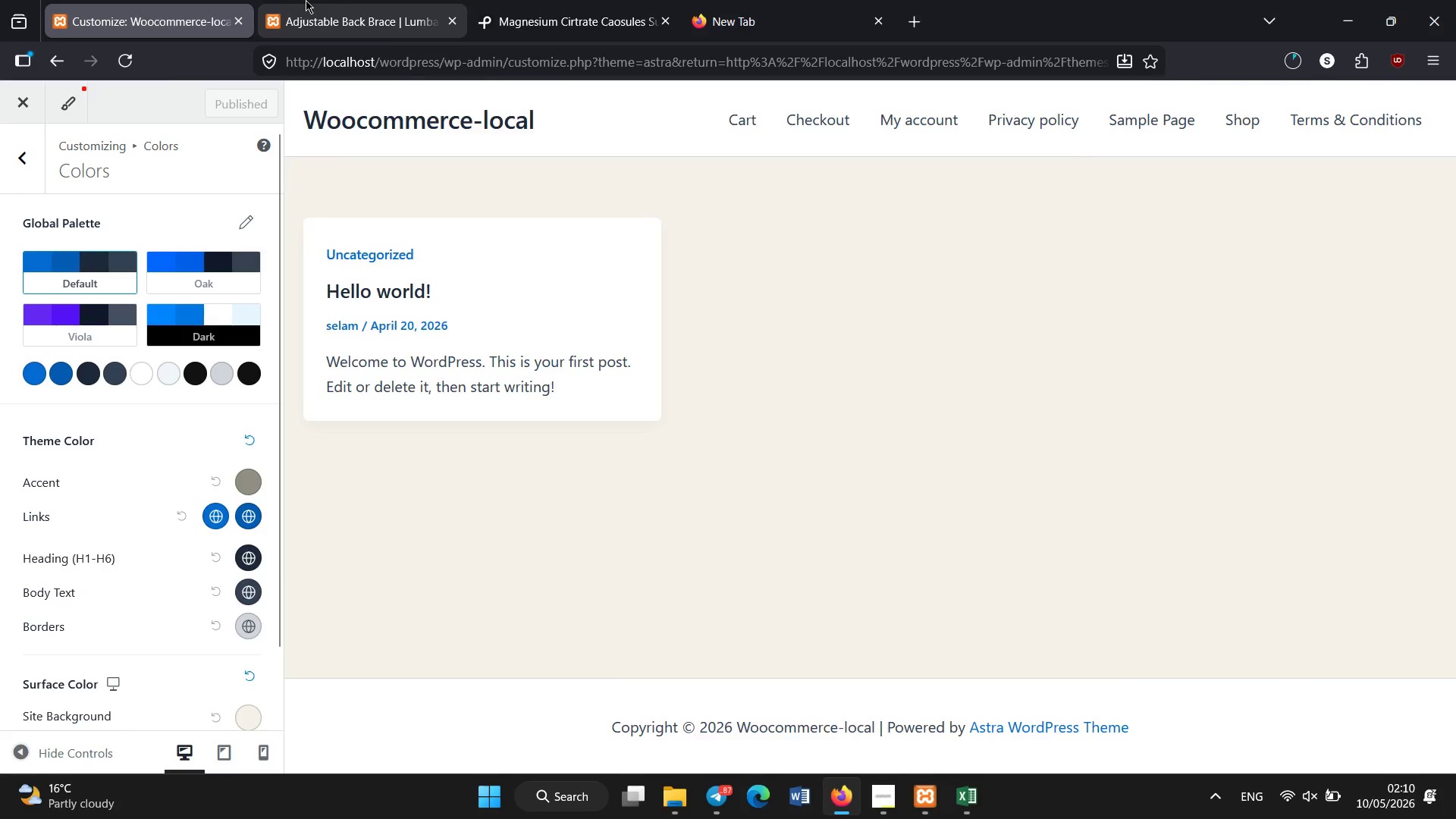 
left_click([306, 0])
 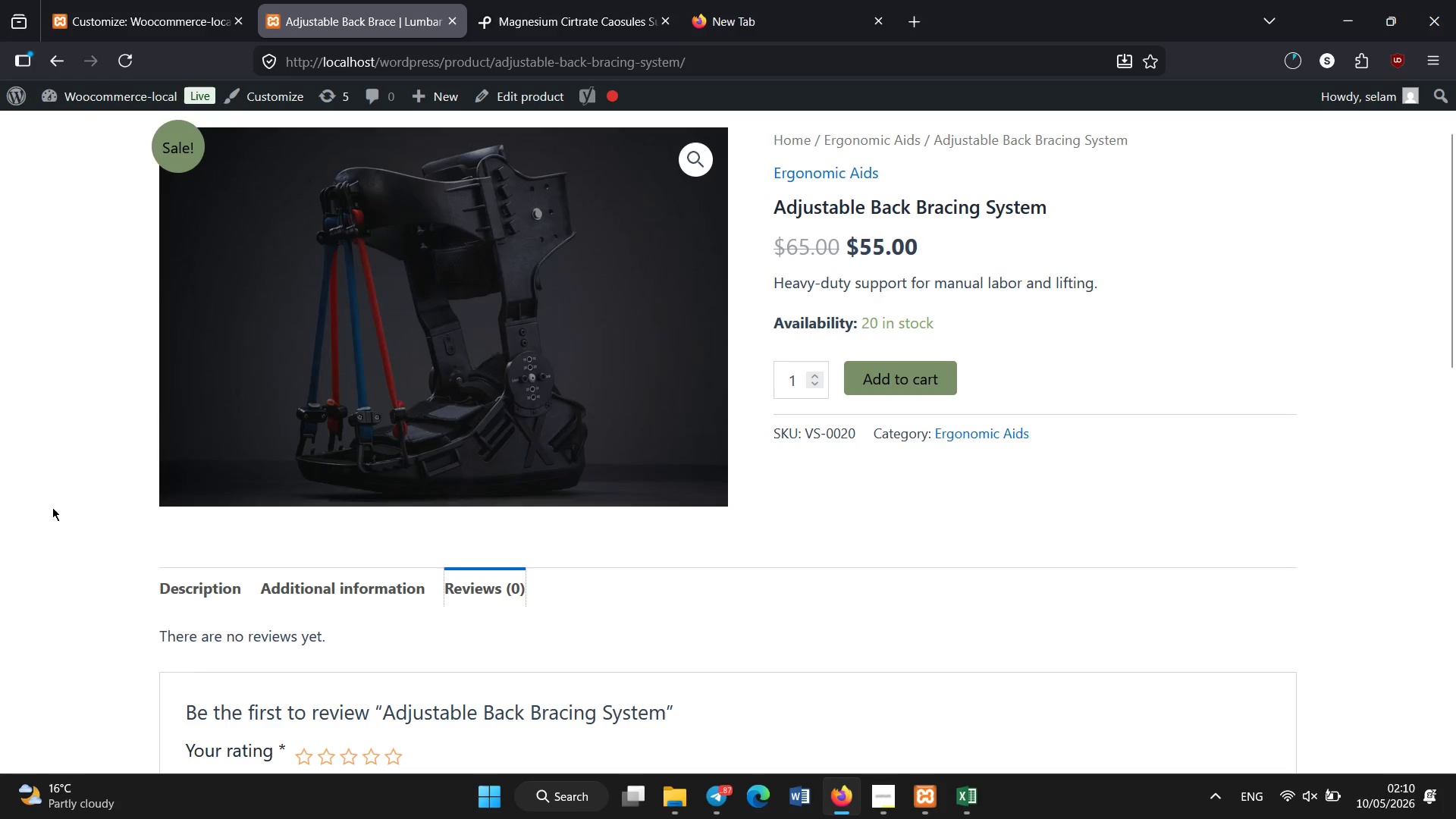 
left_click([24, 515])
 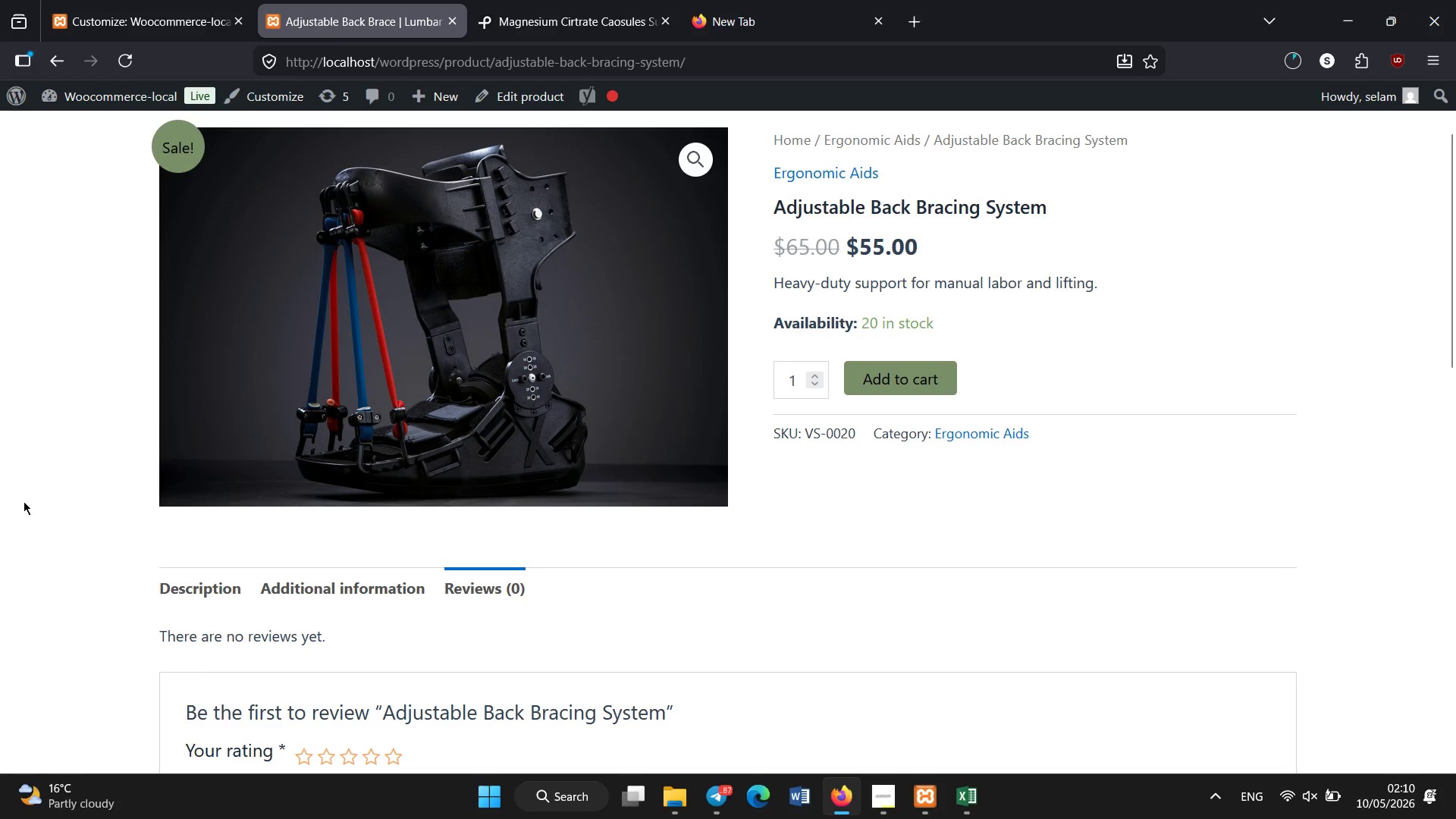 
key(Control+Shift+R)
 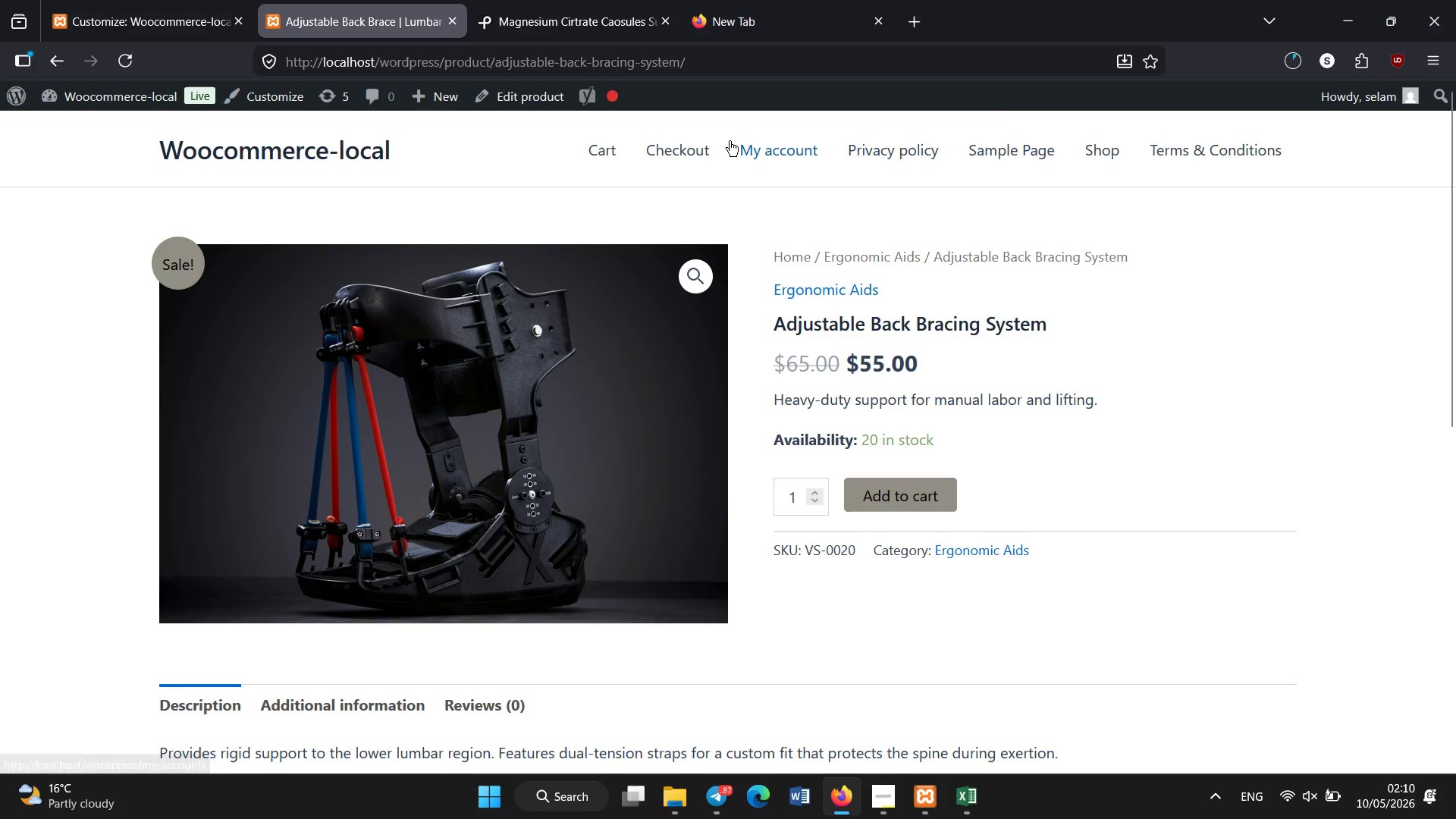 
wait(5.95)
 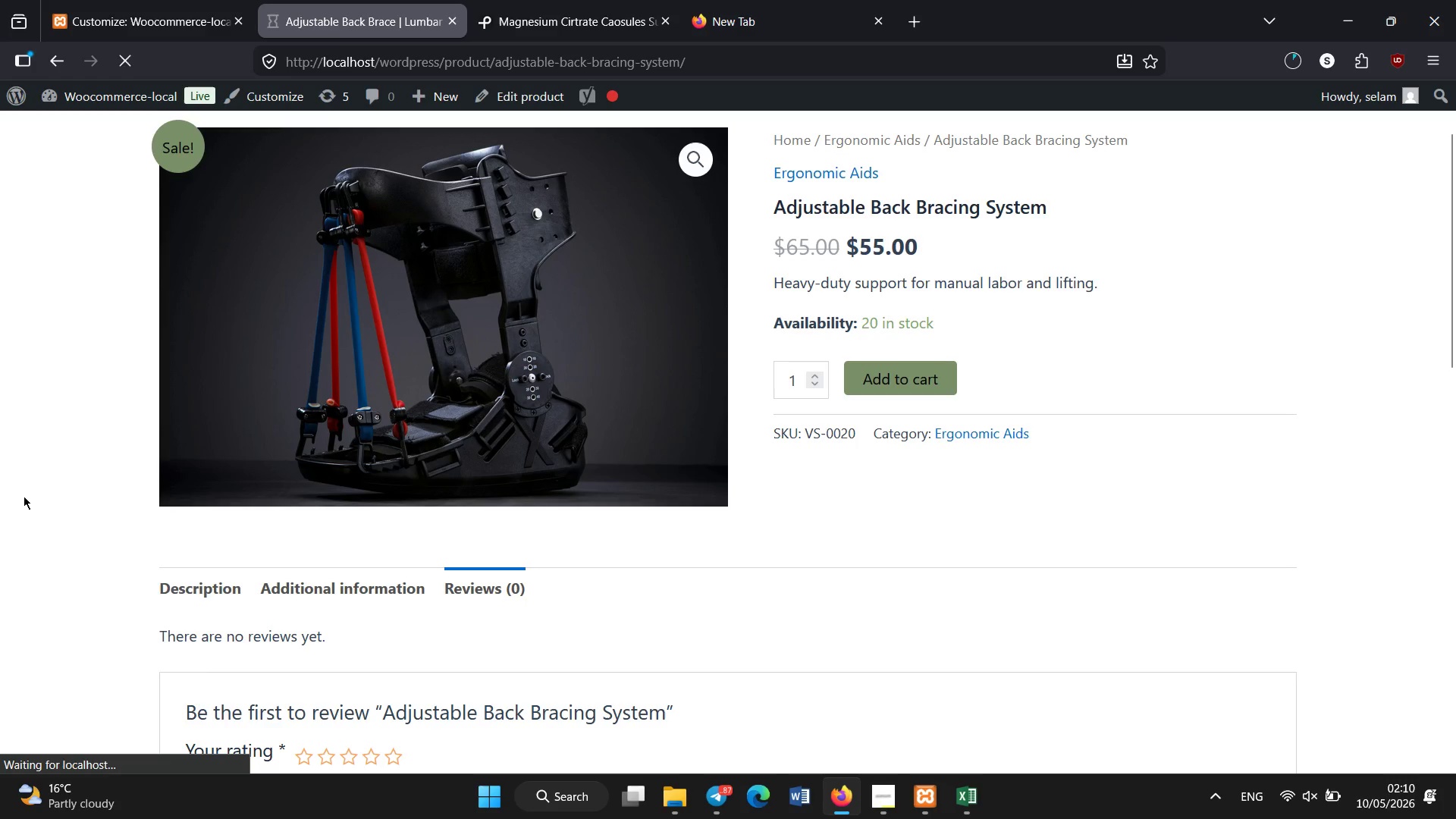 
left_click([1105, 146])
 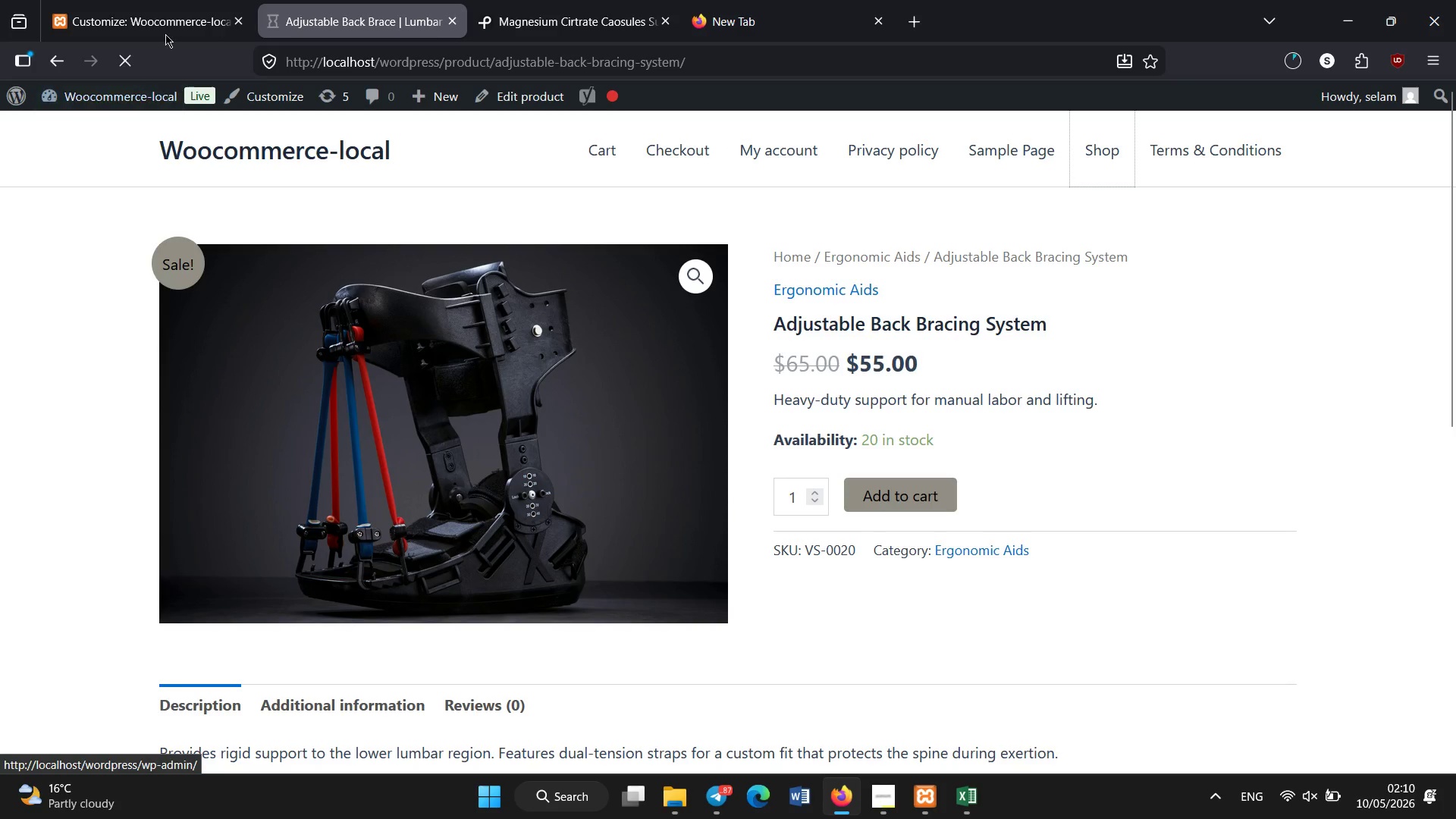 
left_click([165, 0])
 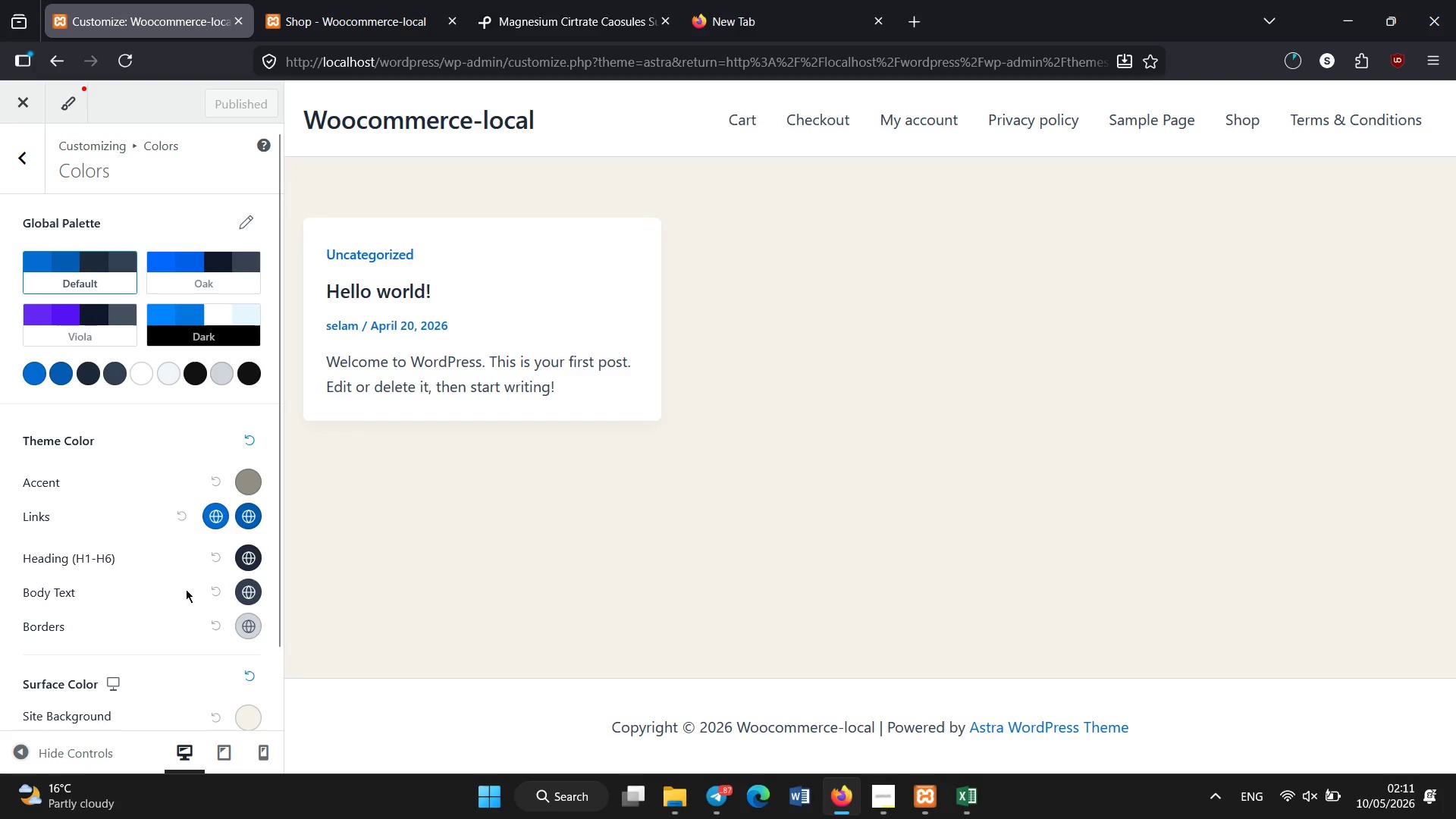 
scroll: coordinate [143, 623], scroll_direction: down, amount: 1.0
 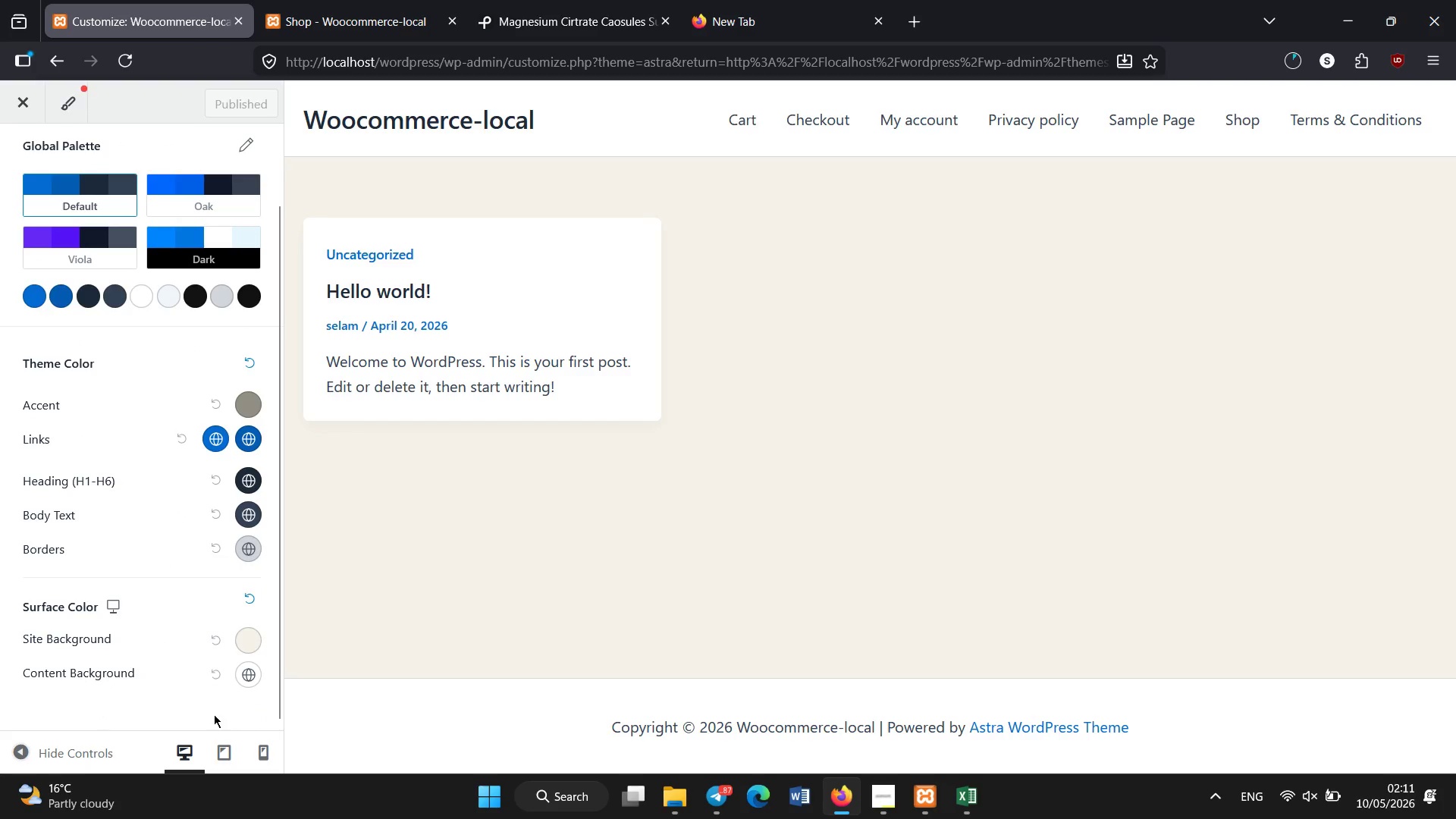 
left_click([221, 748])
 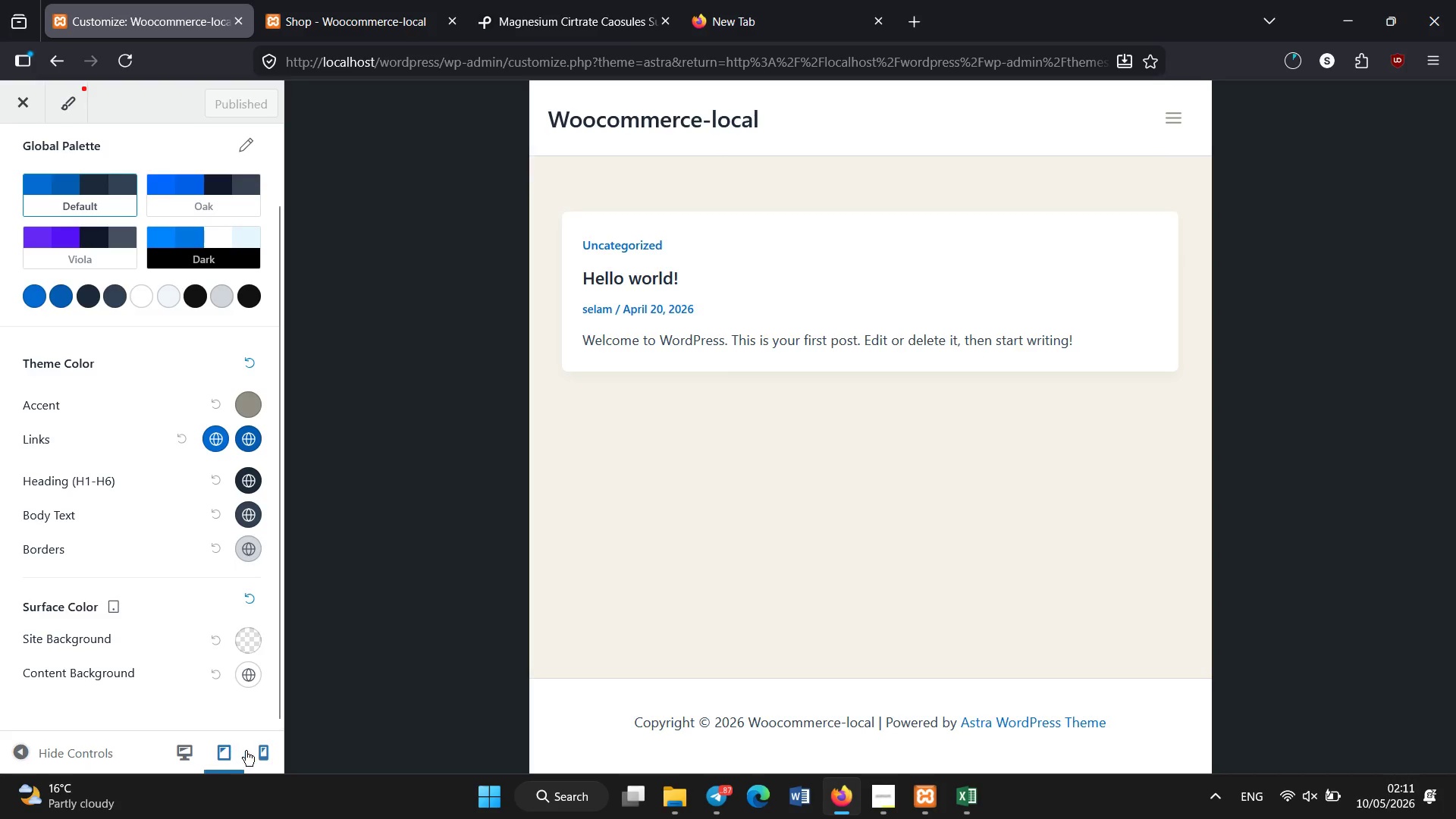 
left_click([256, 751])
 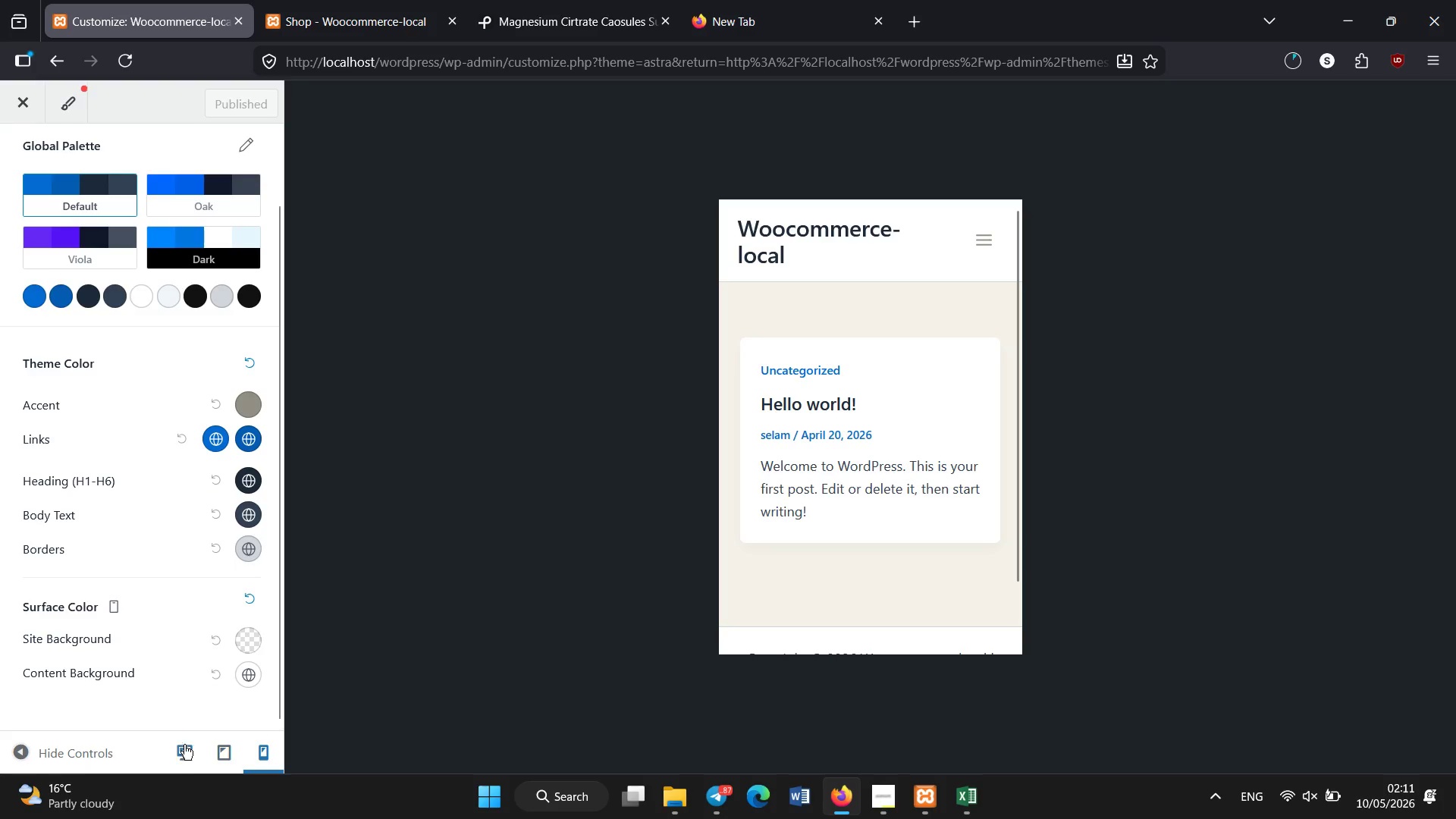 
left_click([174, 745])
 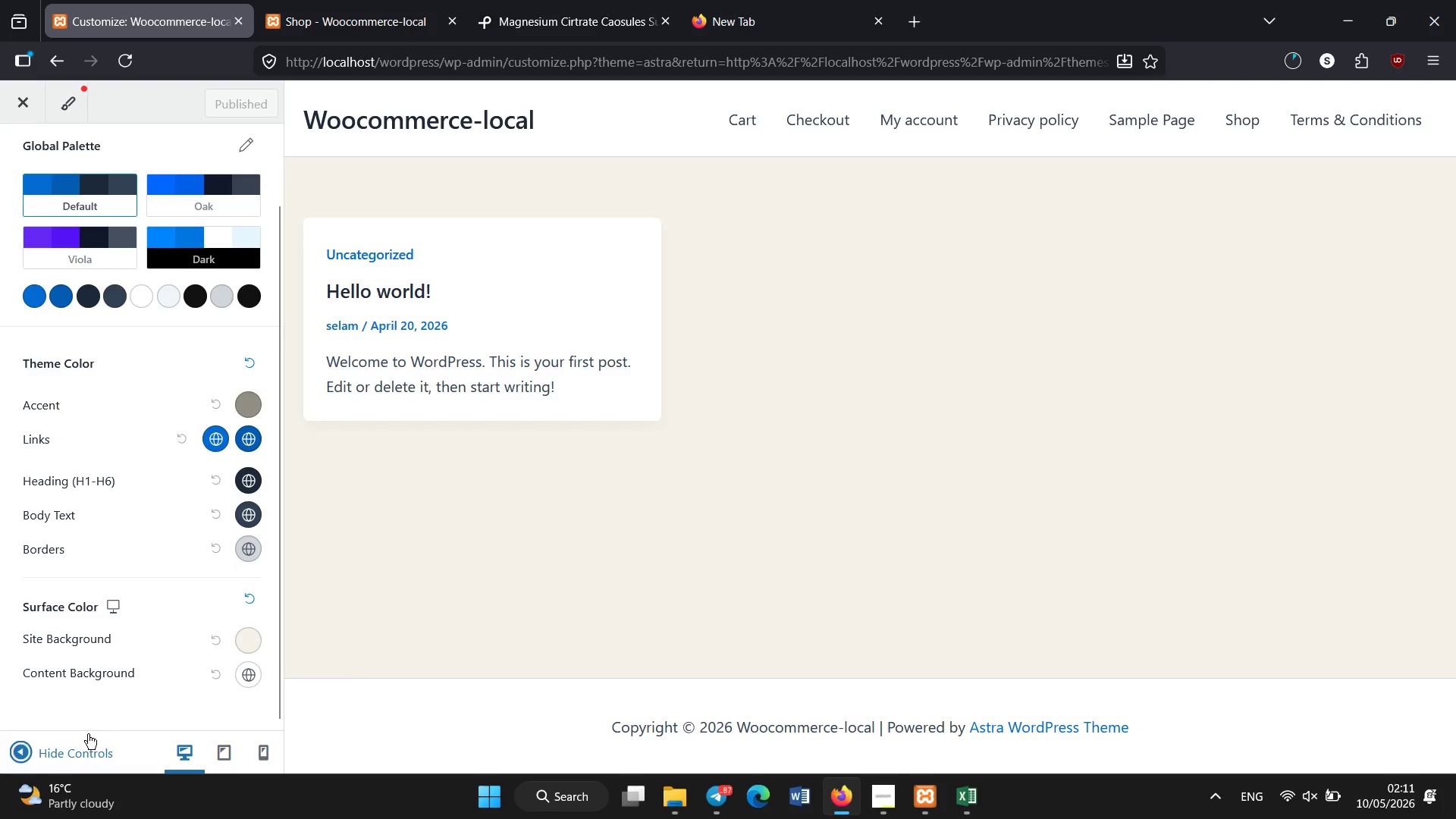 
scroll: coordinate [88, 734], scroll_direction: up, amount: 1.0
 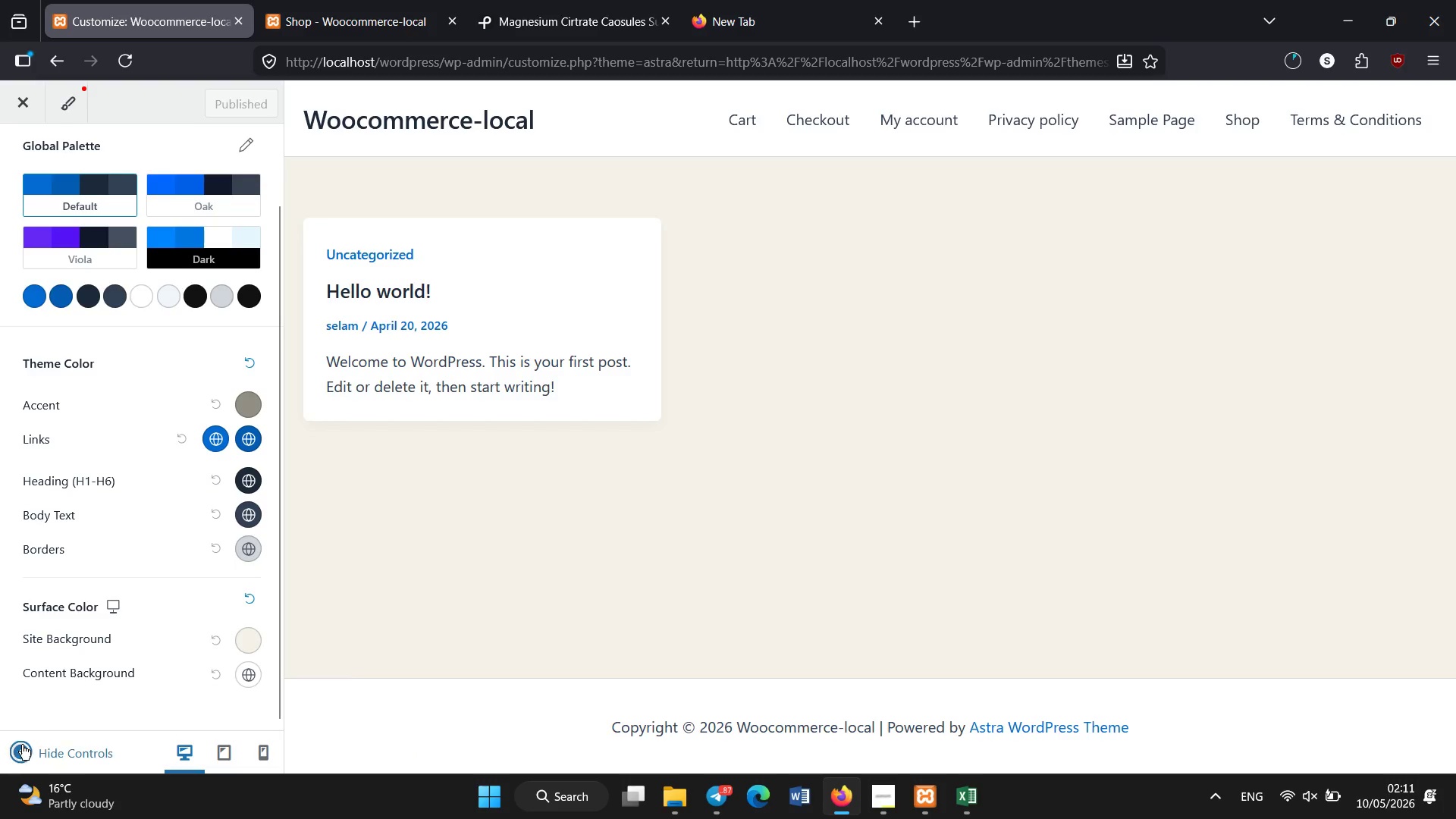 
left_click([24, 755])
 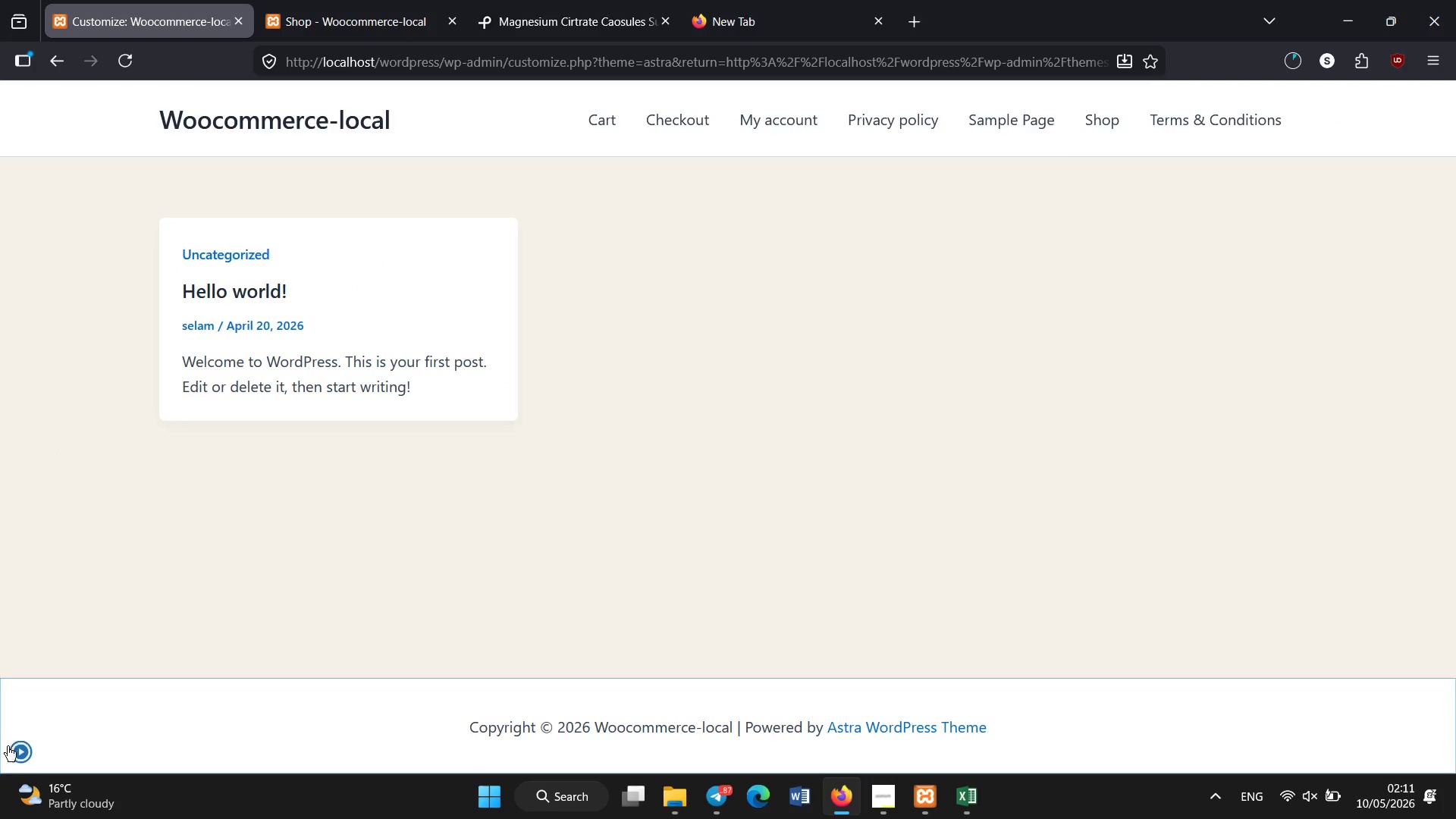 
left_click([14, 755])
 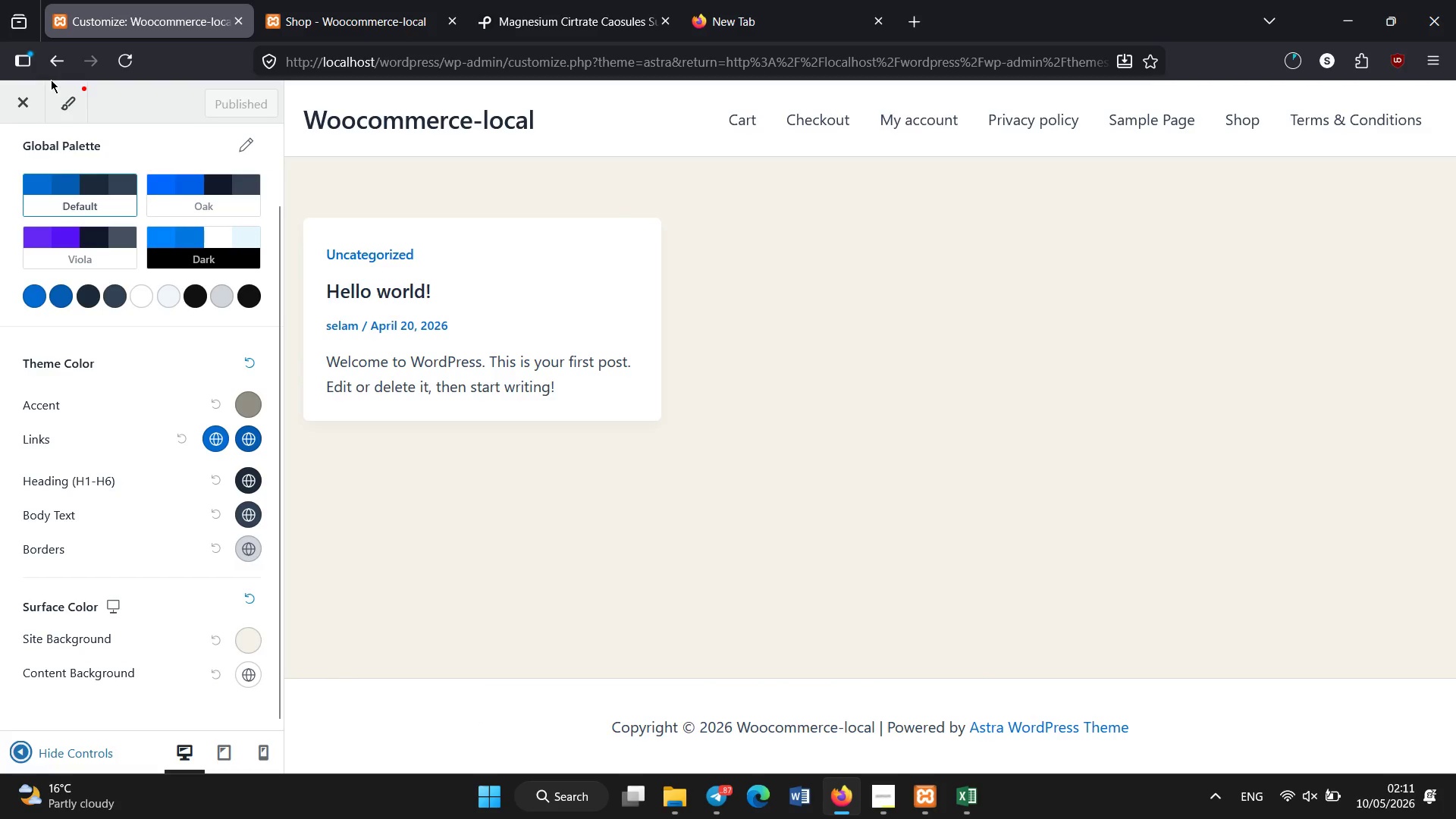 
left_click([51, 73])
 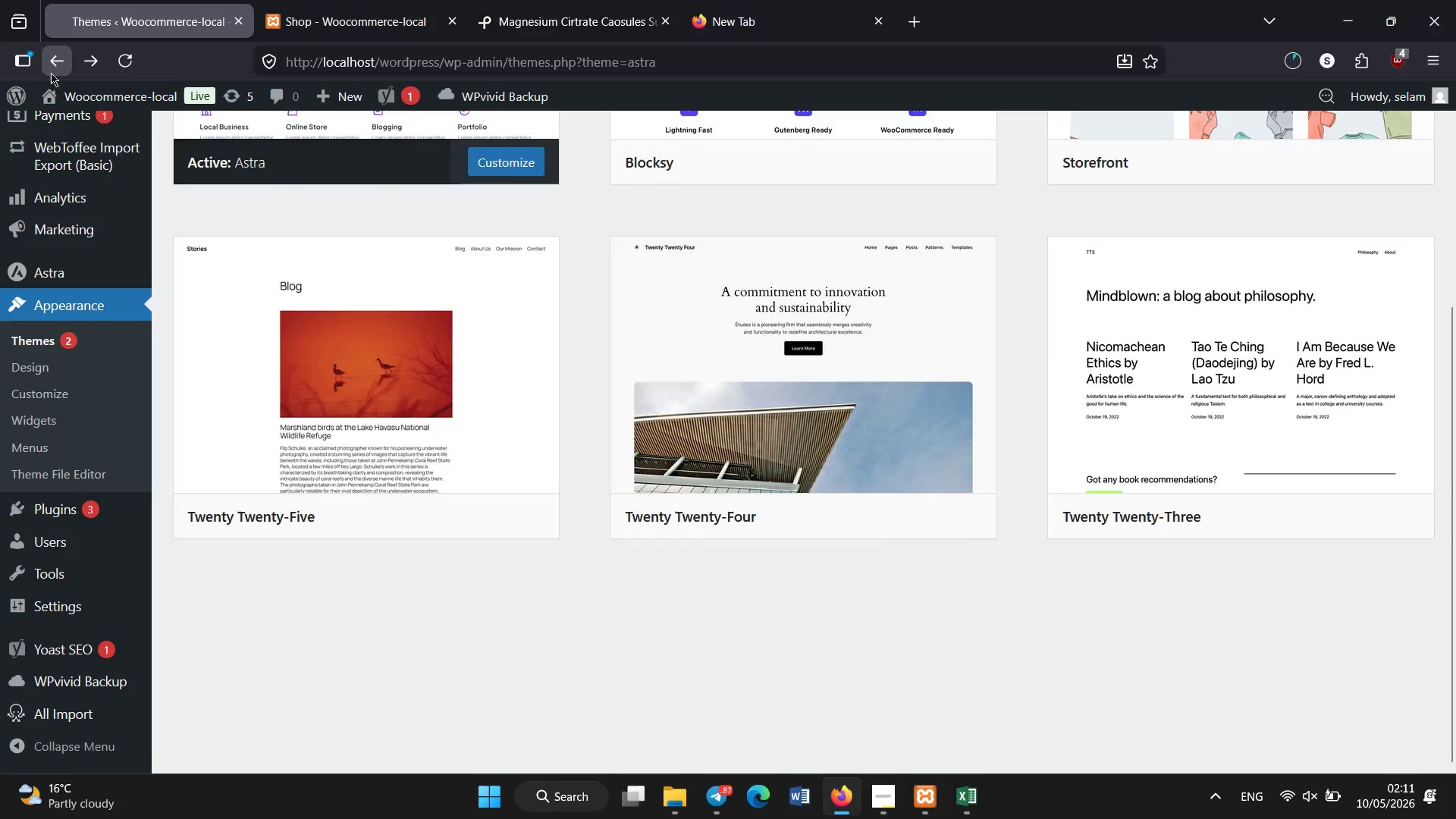 
wait(7.05)
 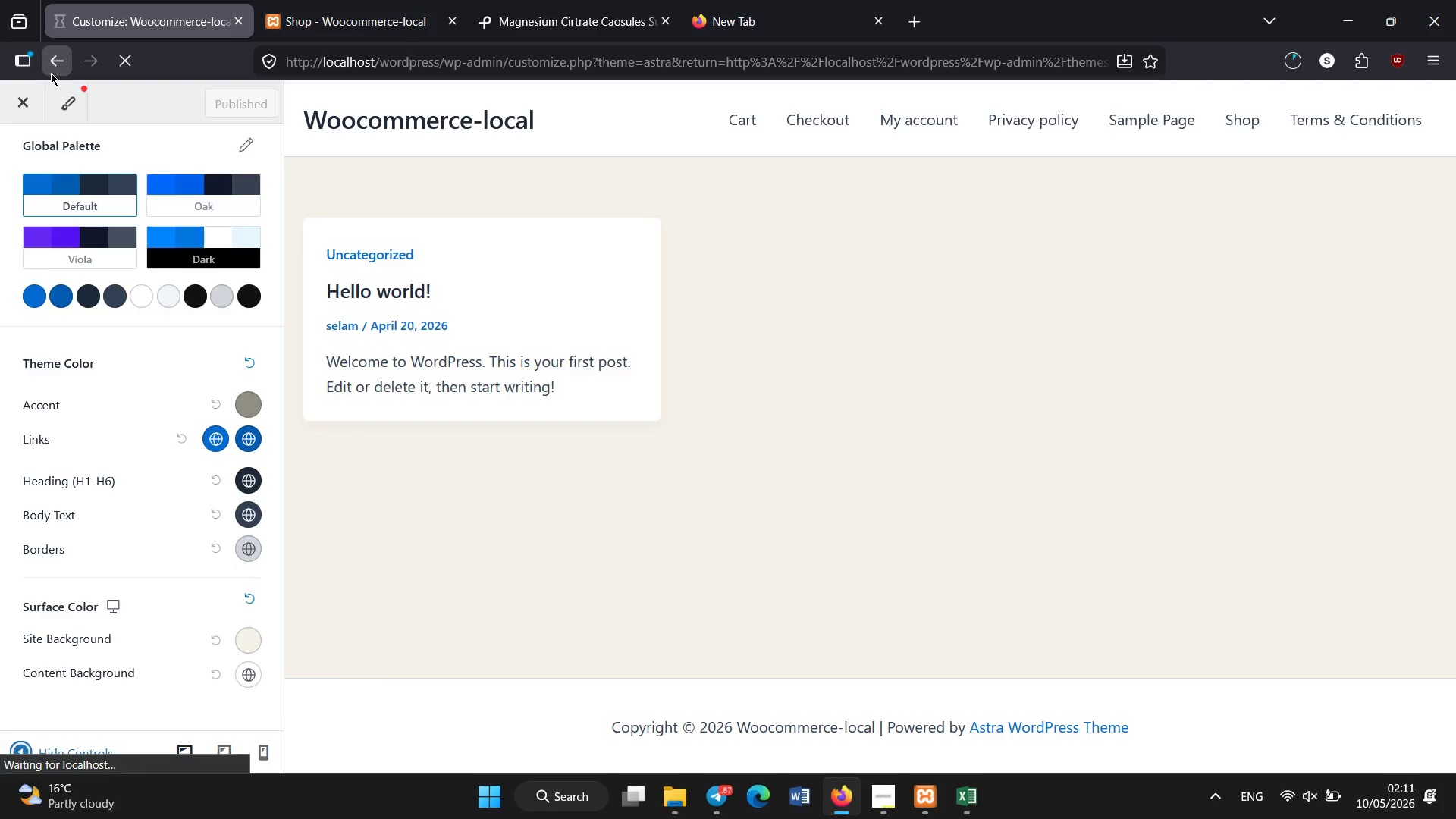 
left_click([730, 730])
 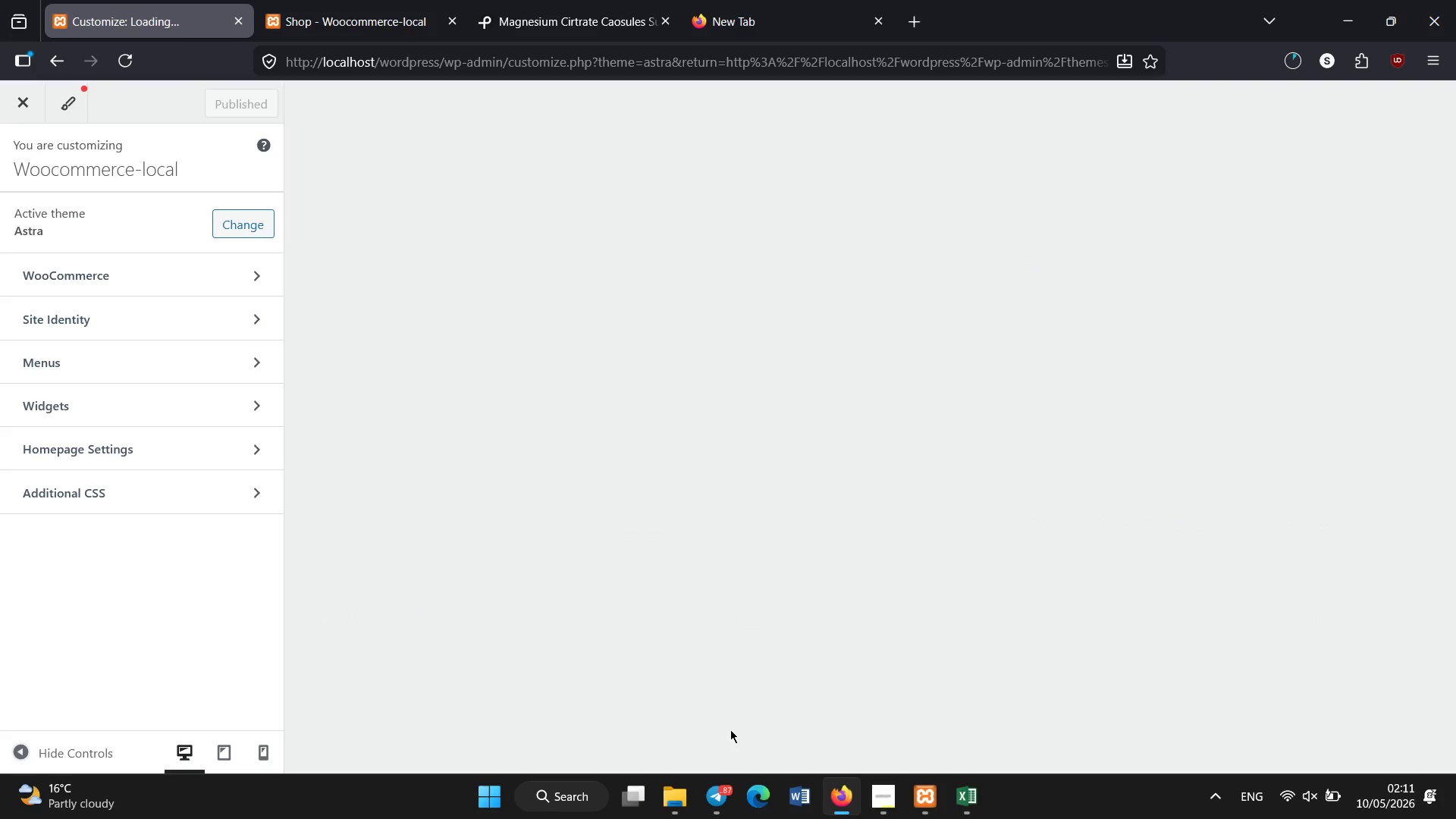 
wait(11.73)
 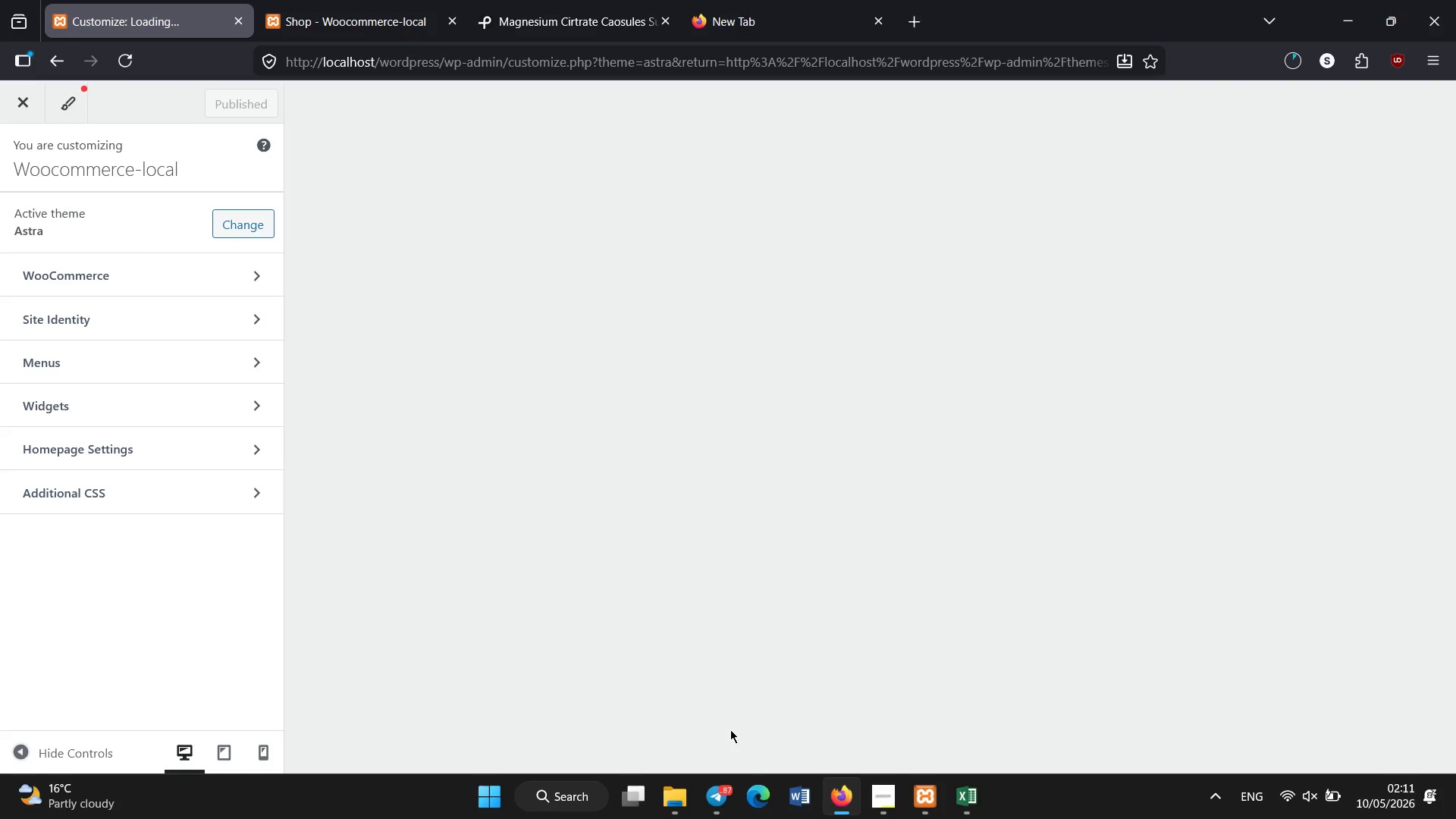 
scroll: coordinate [140, 582], scroll_direction: none, amount: 0.0
 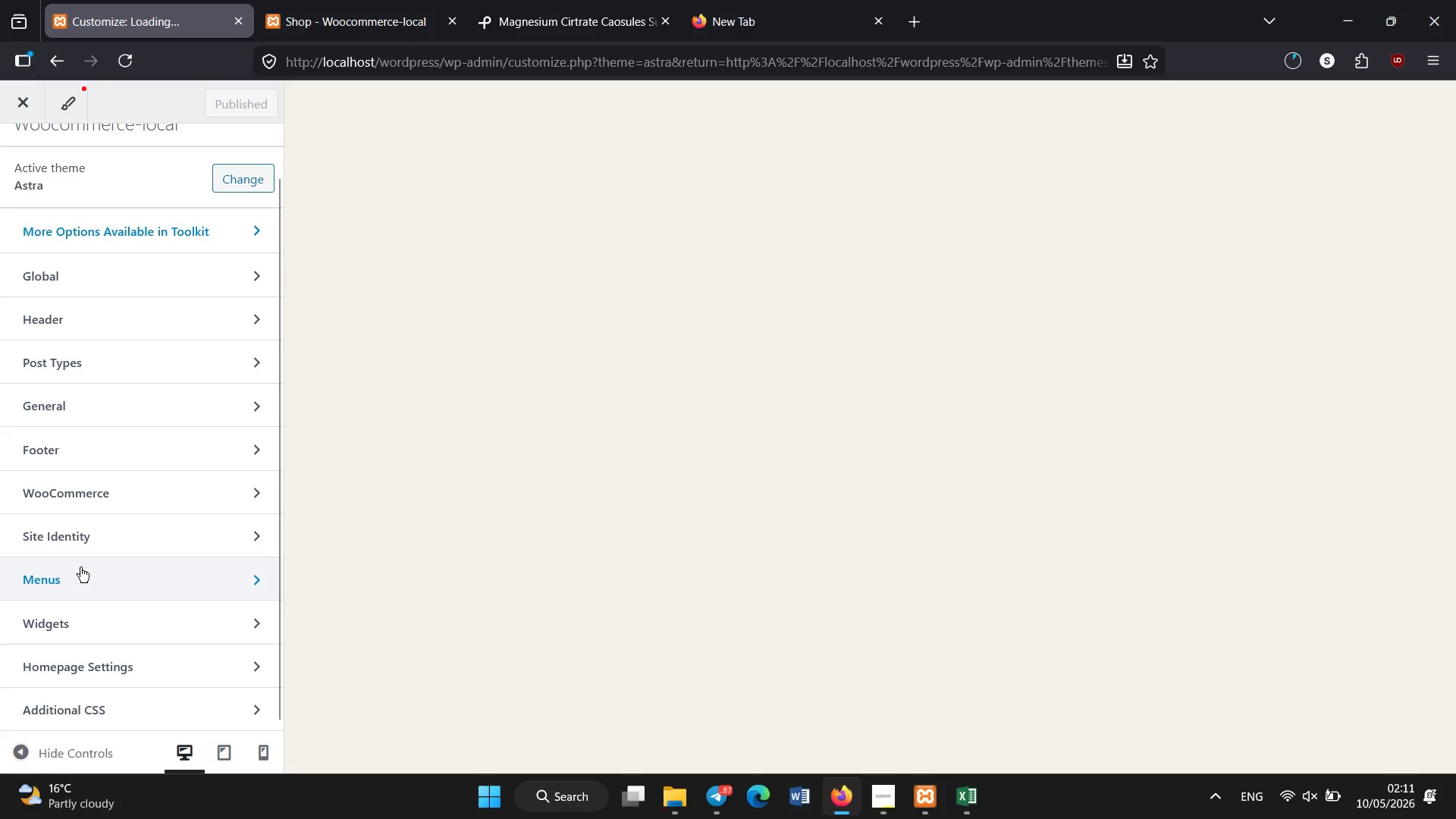 
left_click([79, 622])
 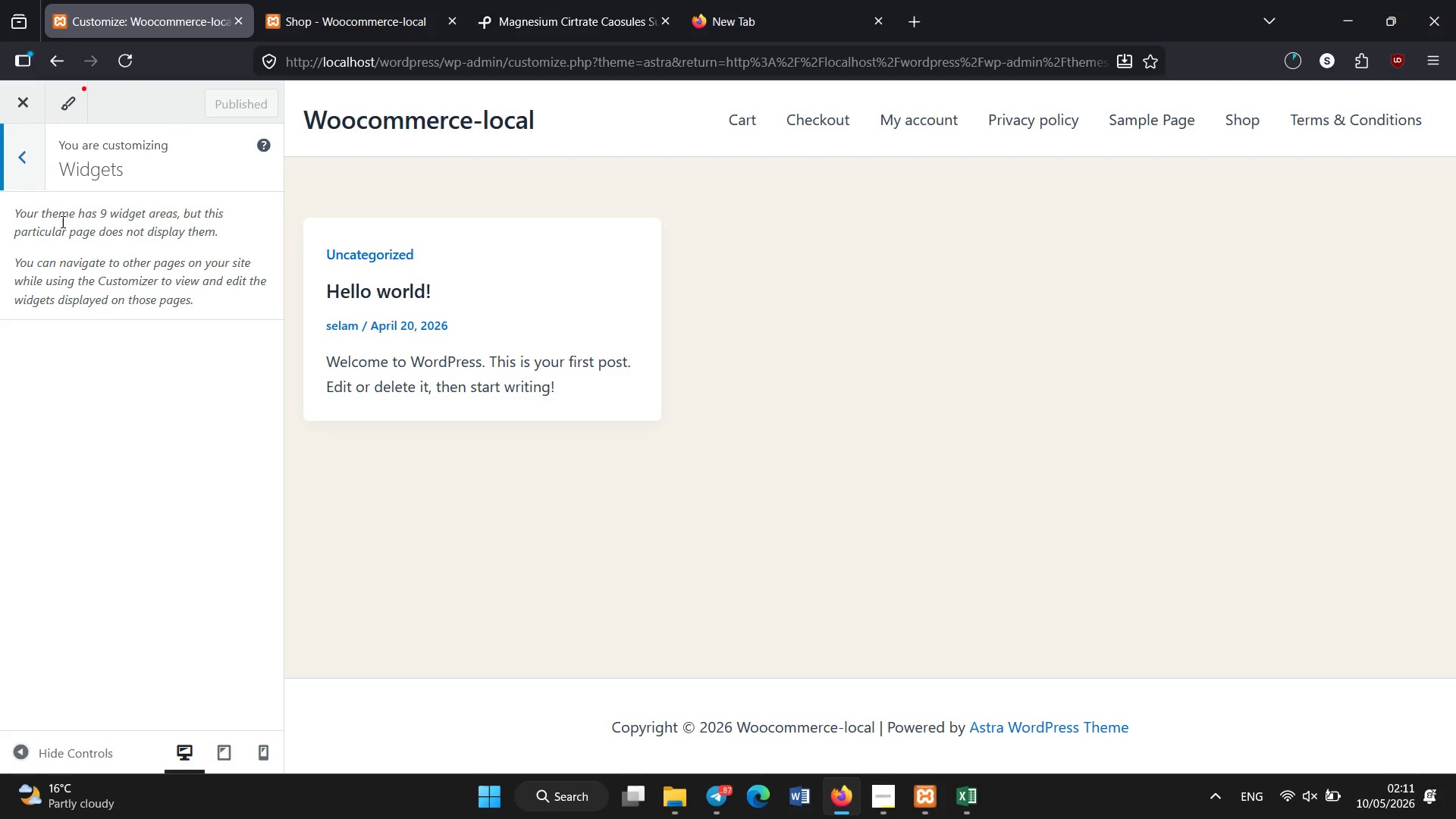 
left_click([42, 160])
 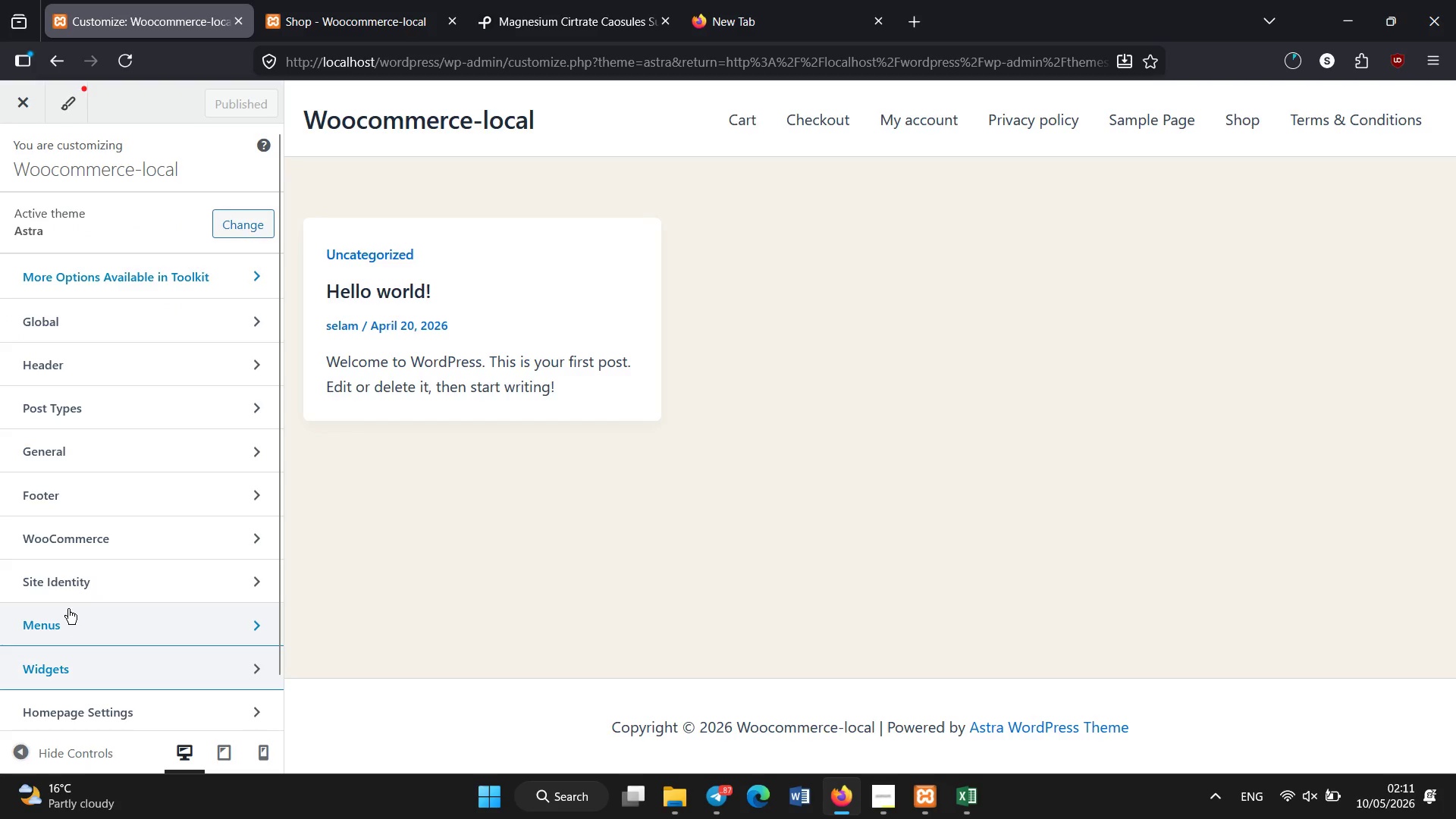 
left_click([73, 592])
 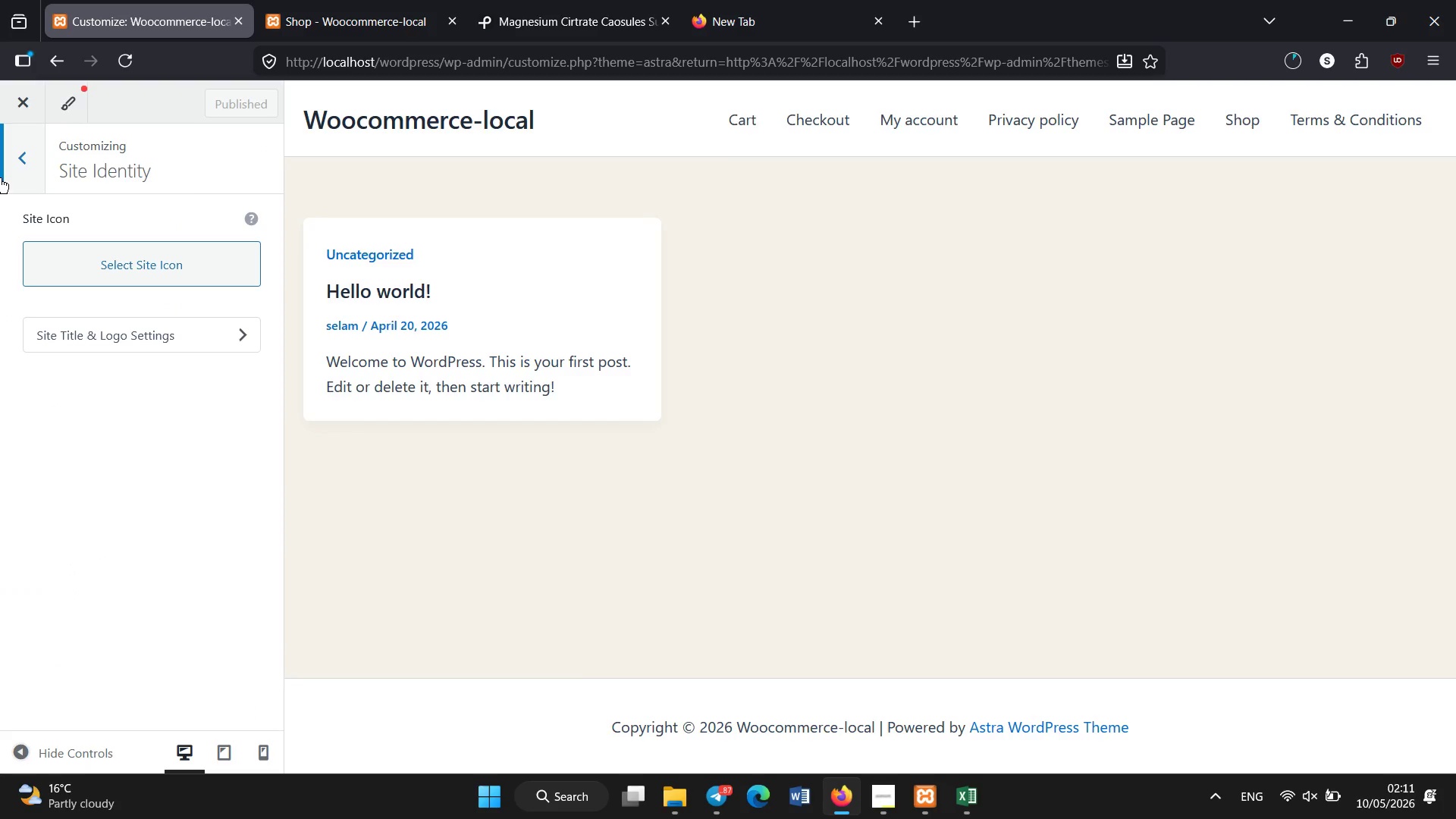 
left_click([19, 174])
 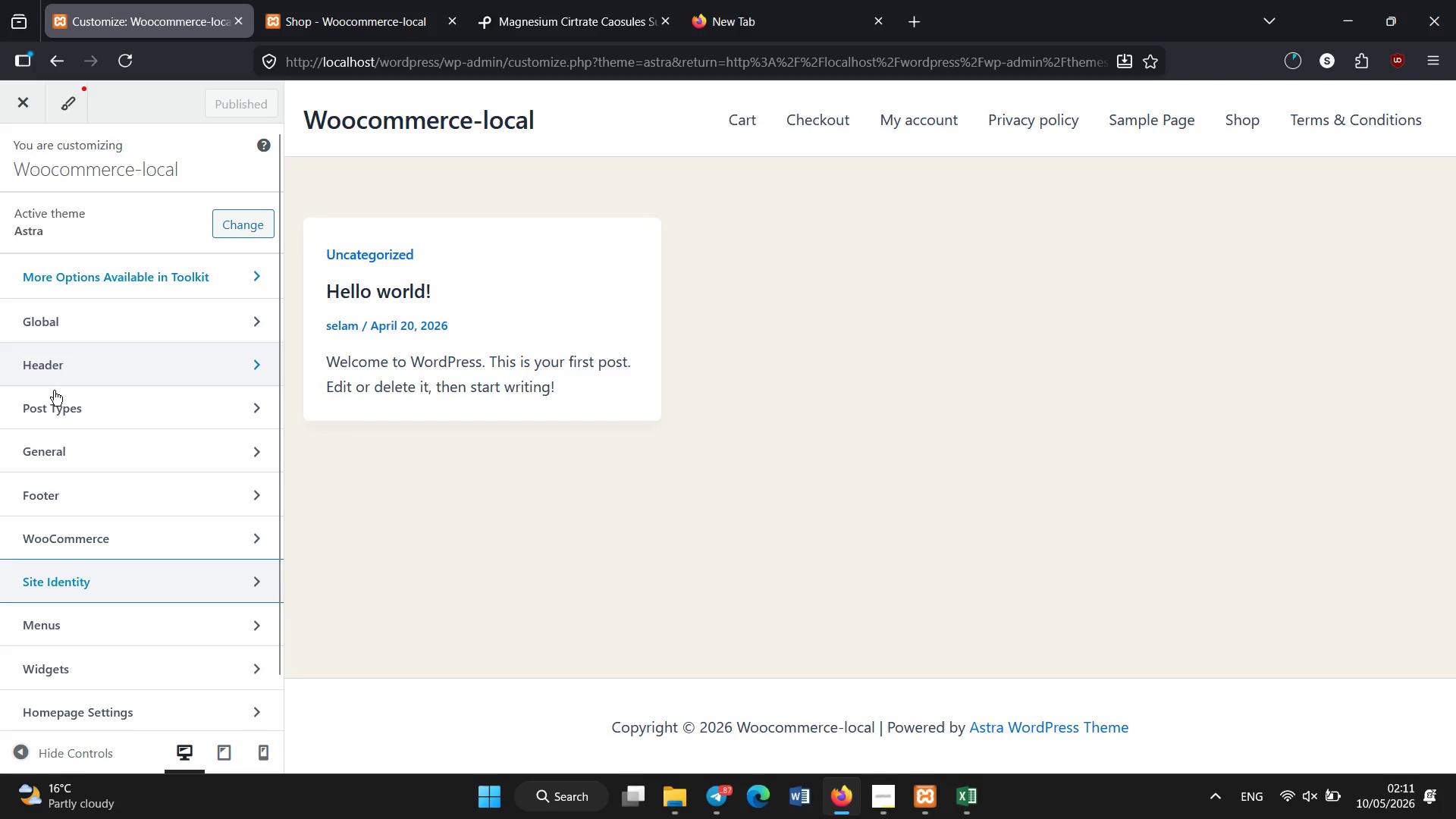 
left_click([54, 391])
 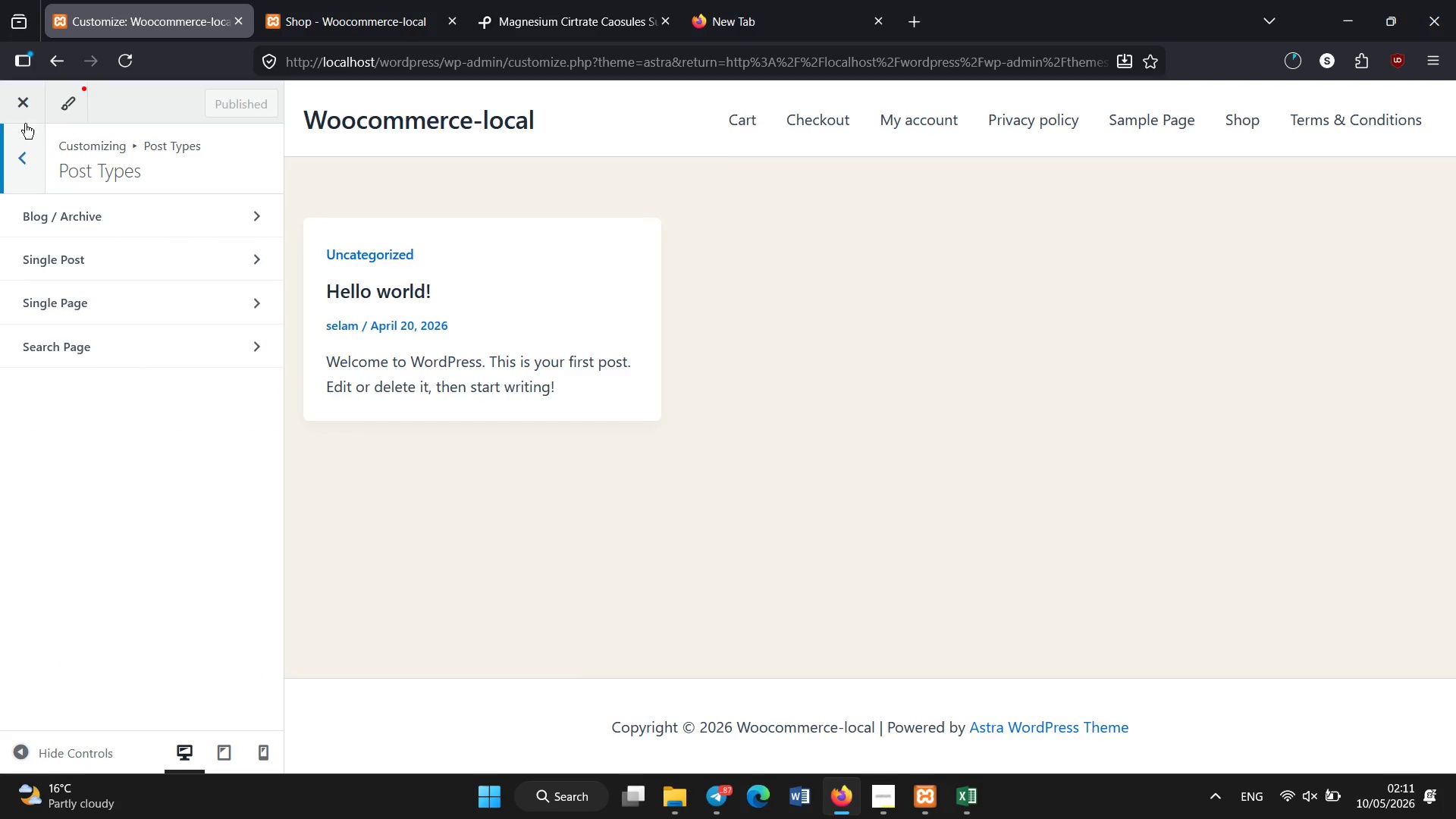 
left_click([30, 164])
 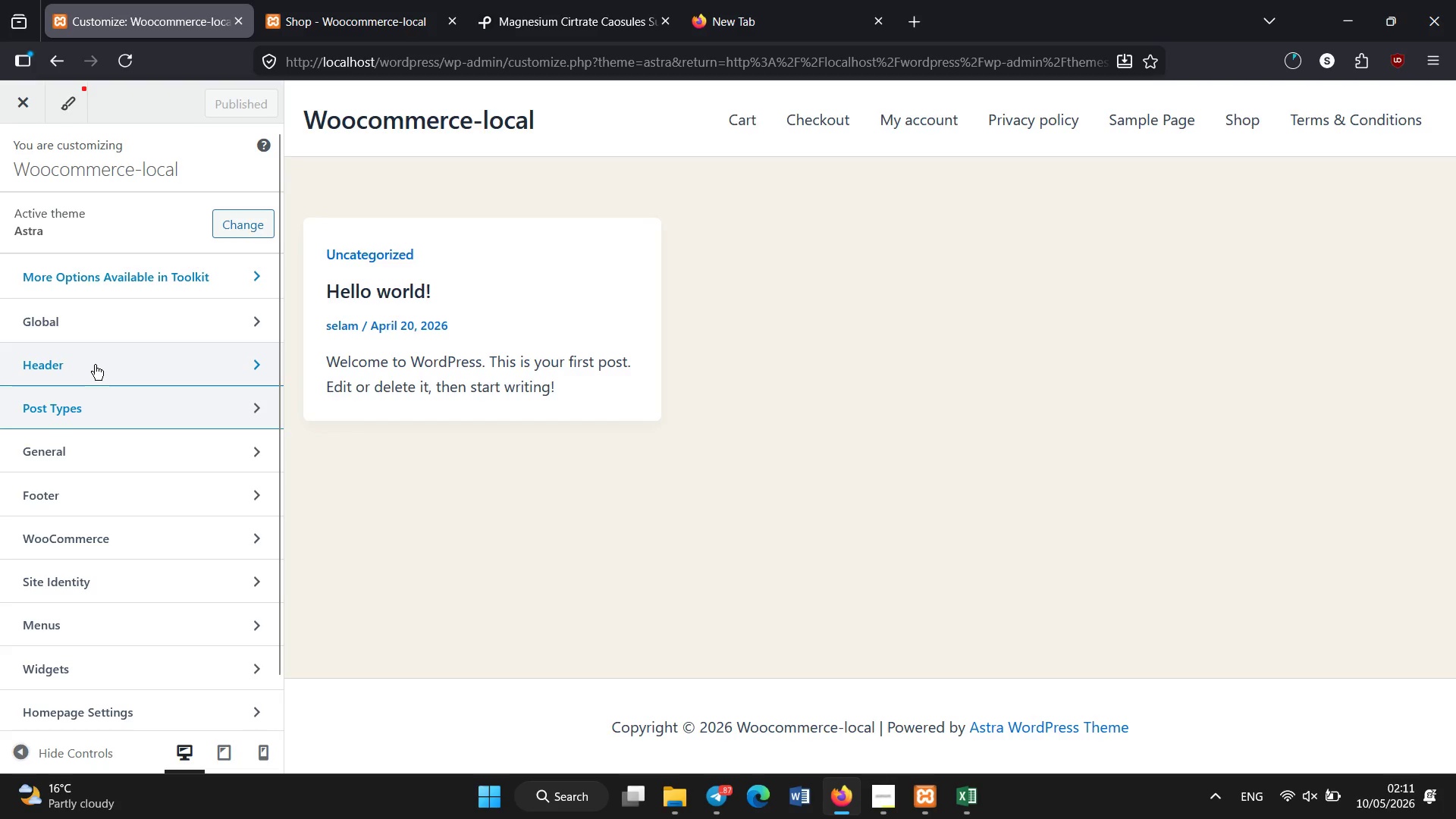 
left_click([95, 365])
 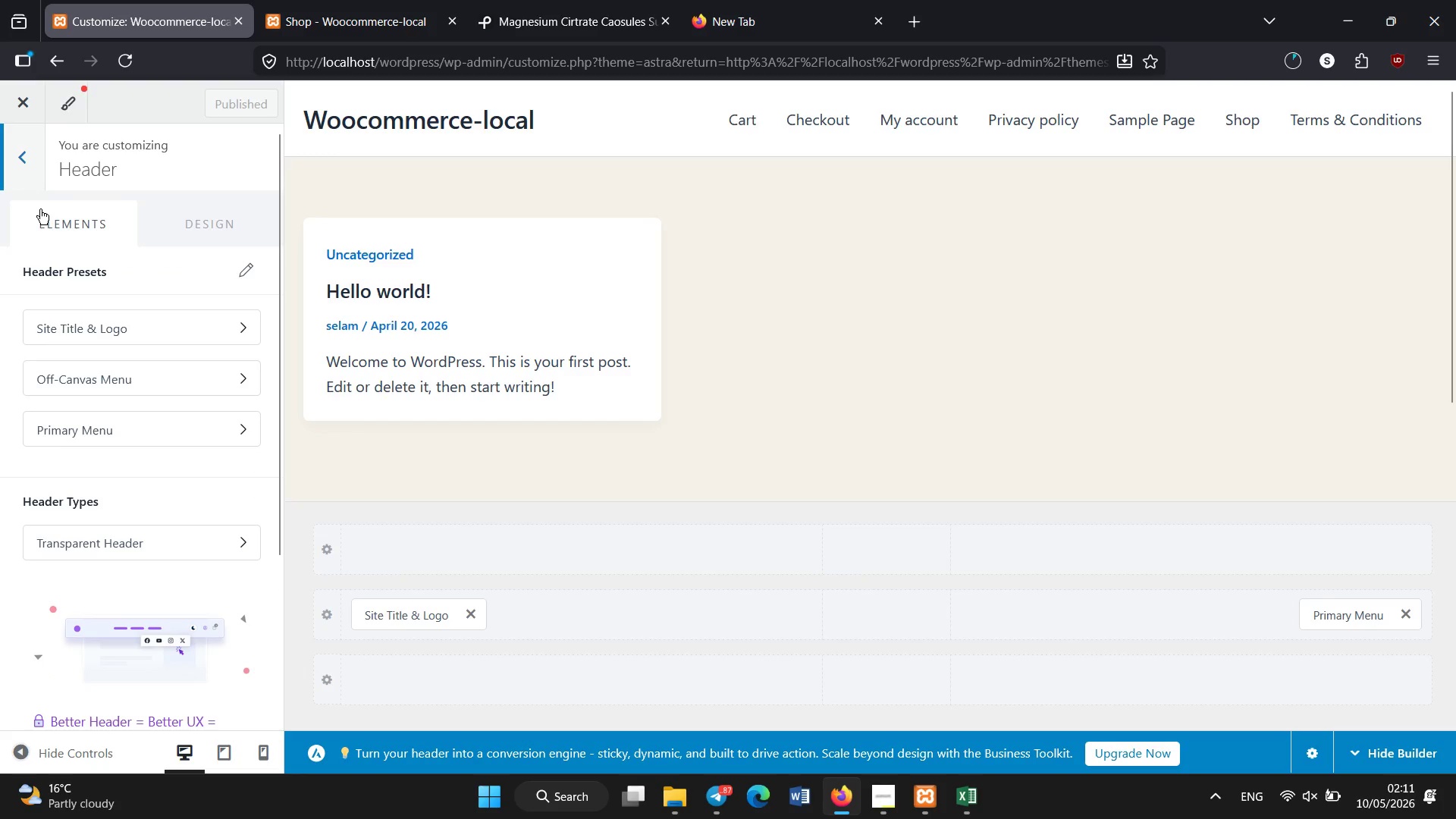 
left_click([33, 172])
 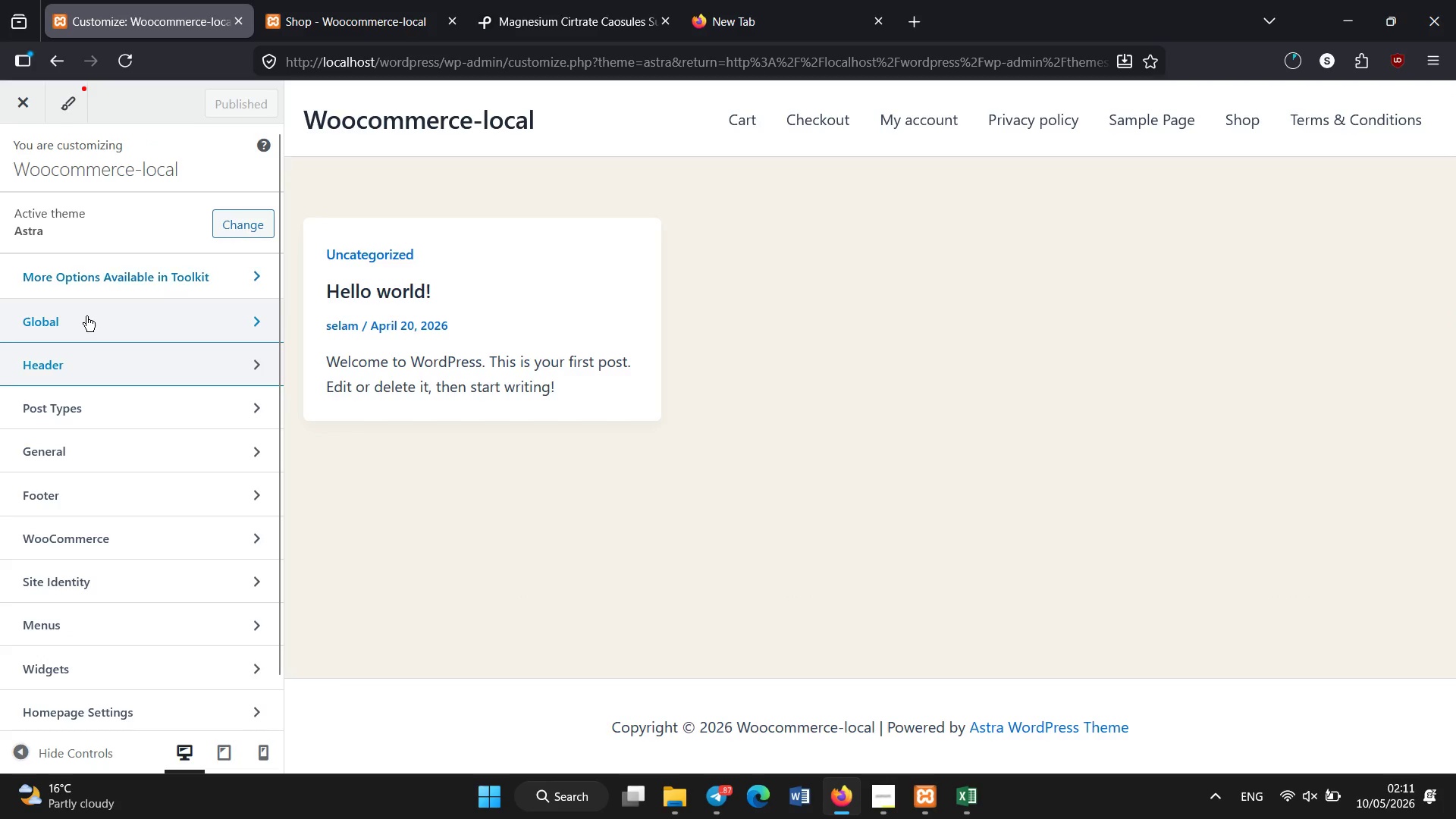 
left_click([86, 316])
 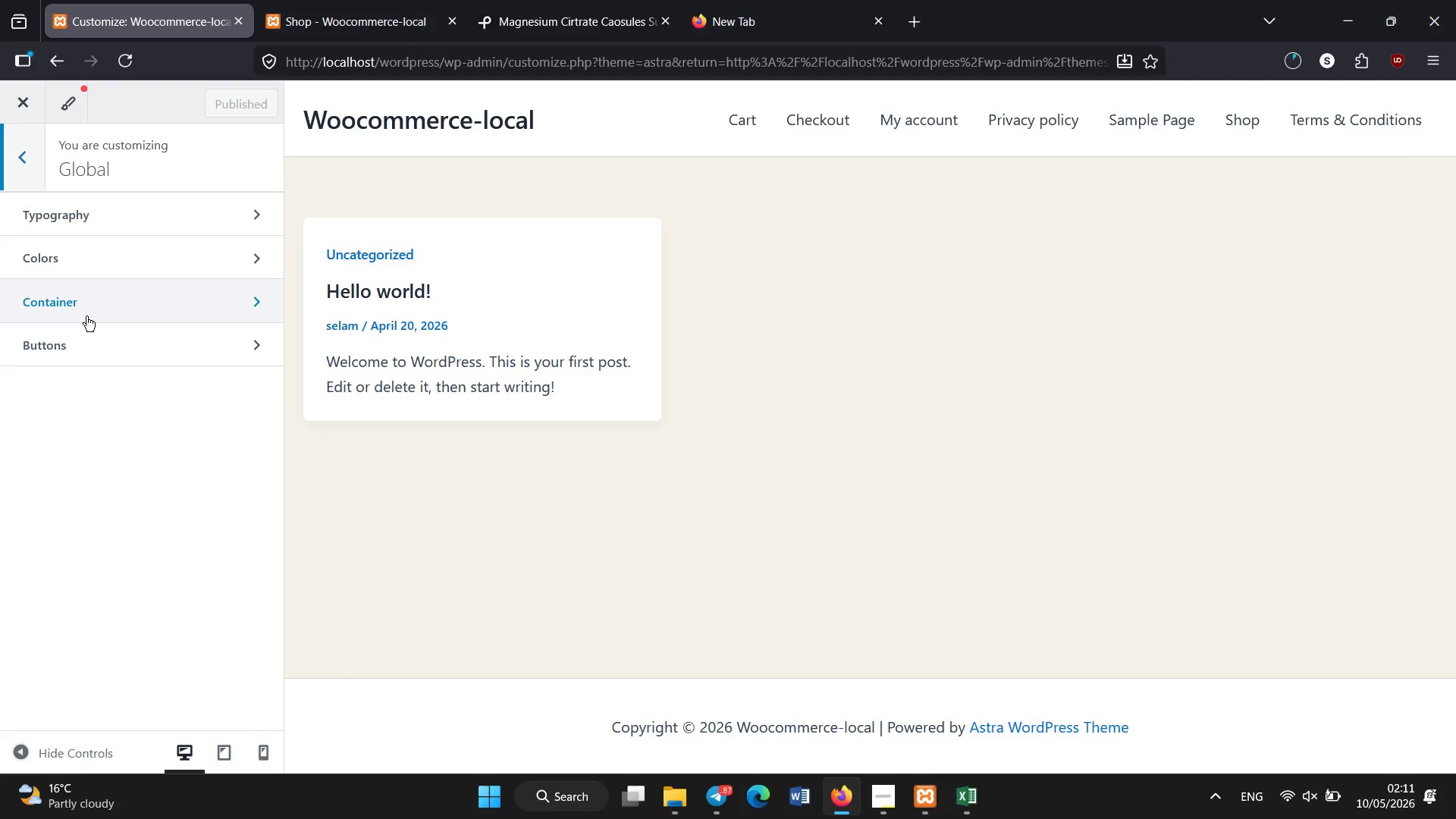 
left_click([86, 316])
 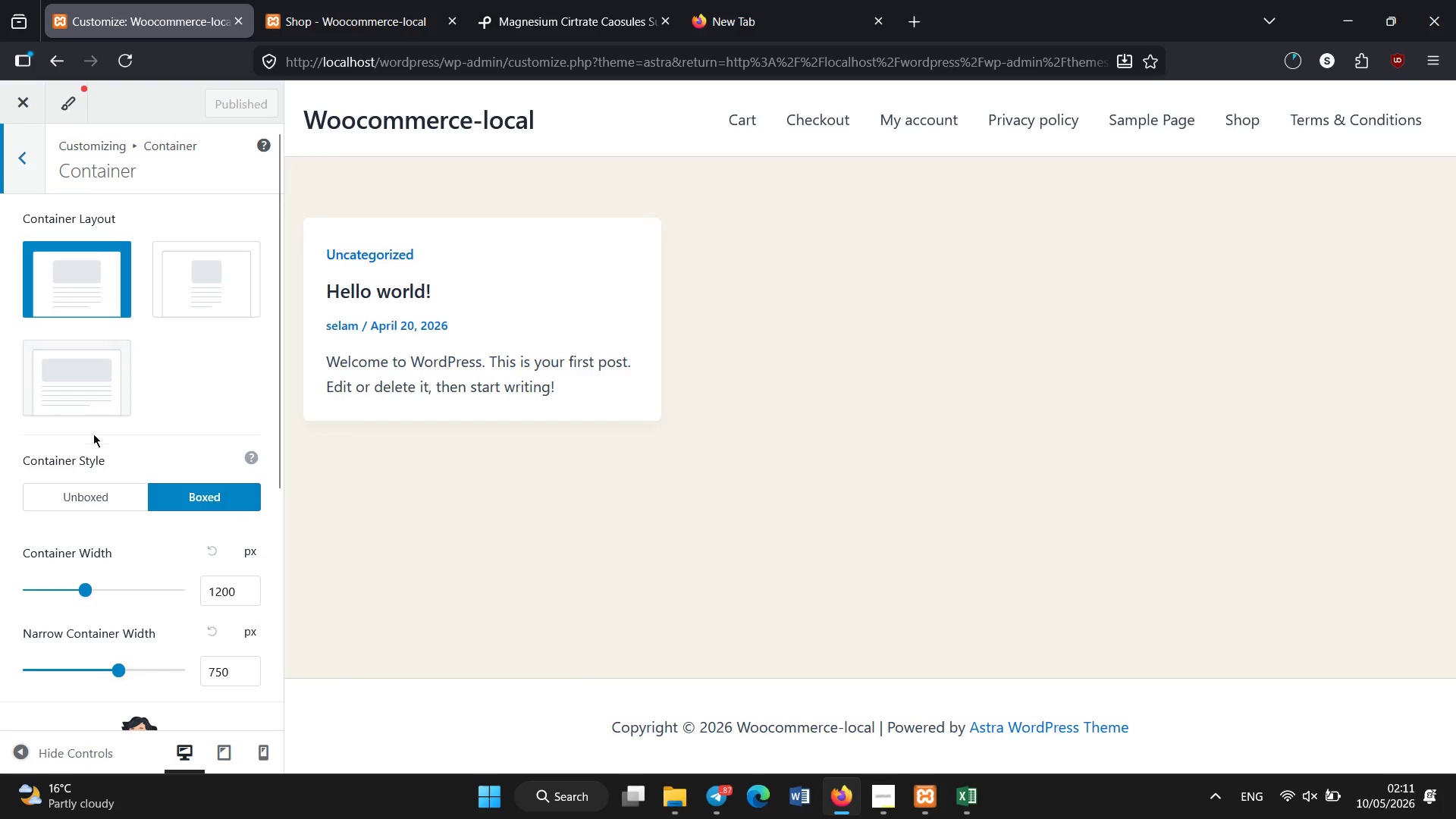 
scroll: coordinate [102, 560], scroll_direction: down, amount: 2.0
 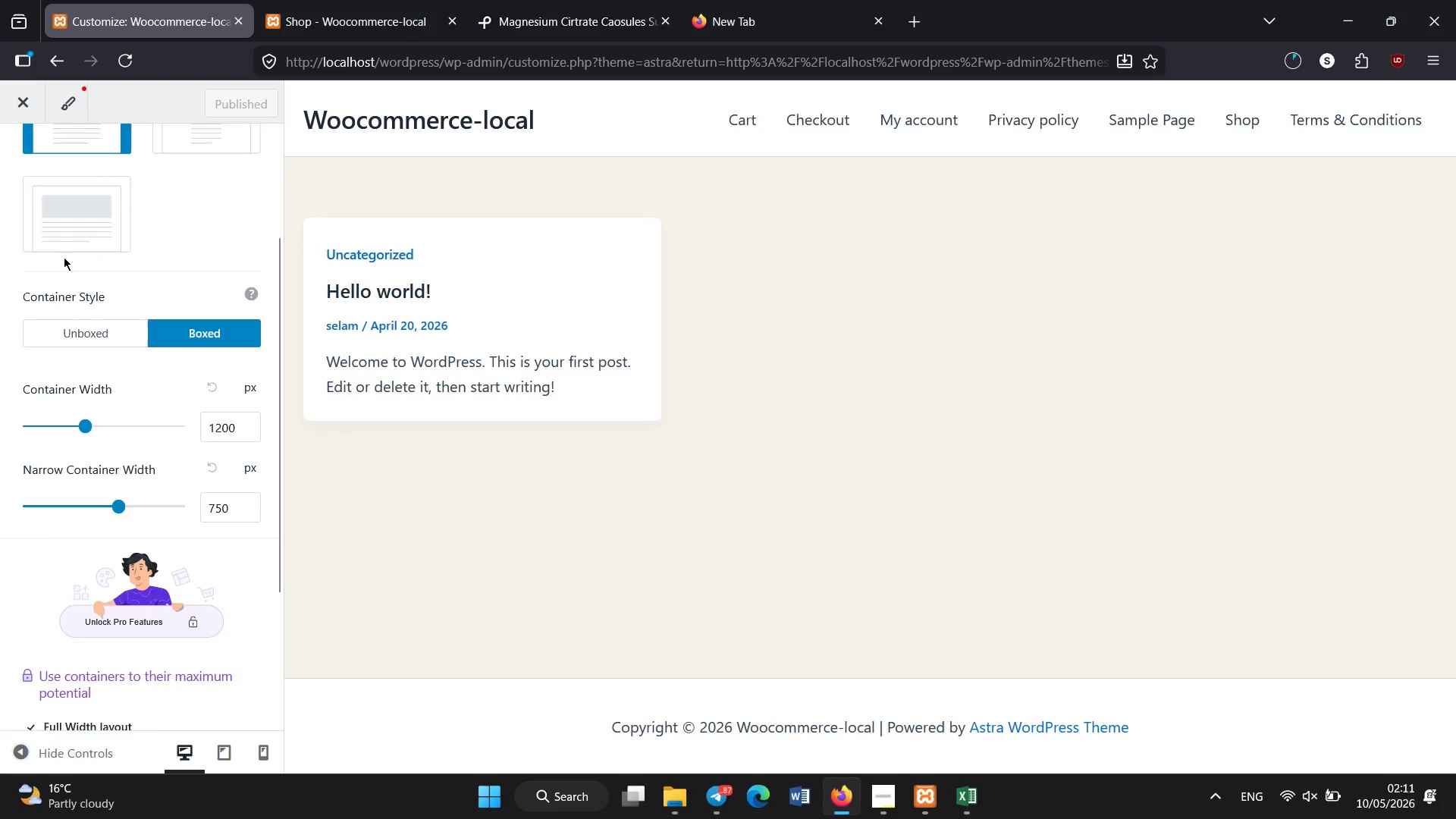 
left_click([44, 159])
 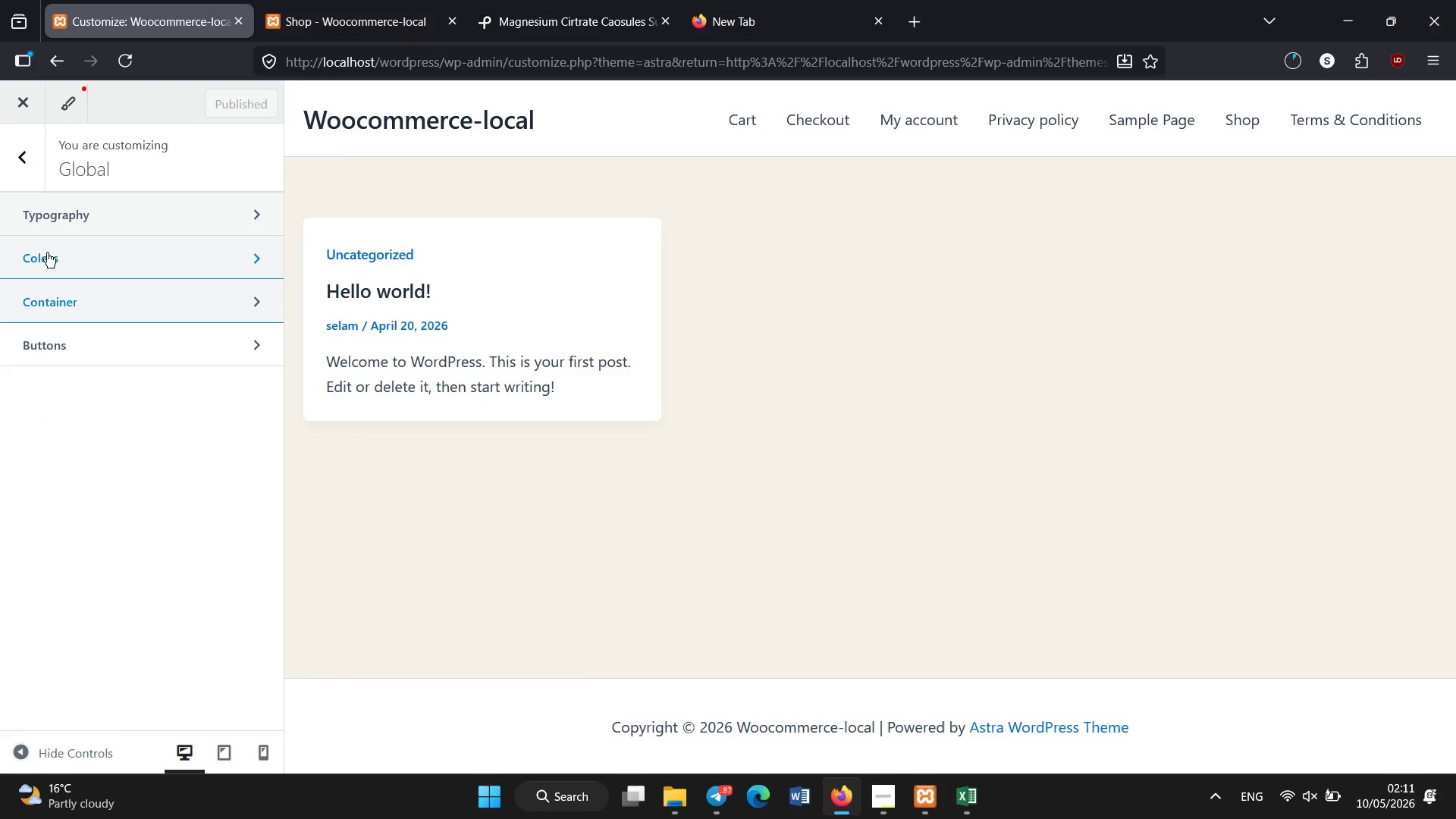 
scroll: coordinate [61, 251], scroll_direction: up, amount: 4.0
 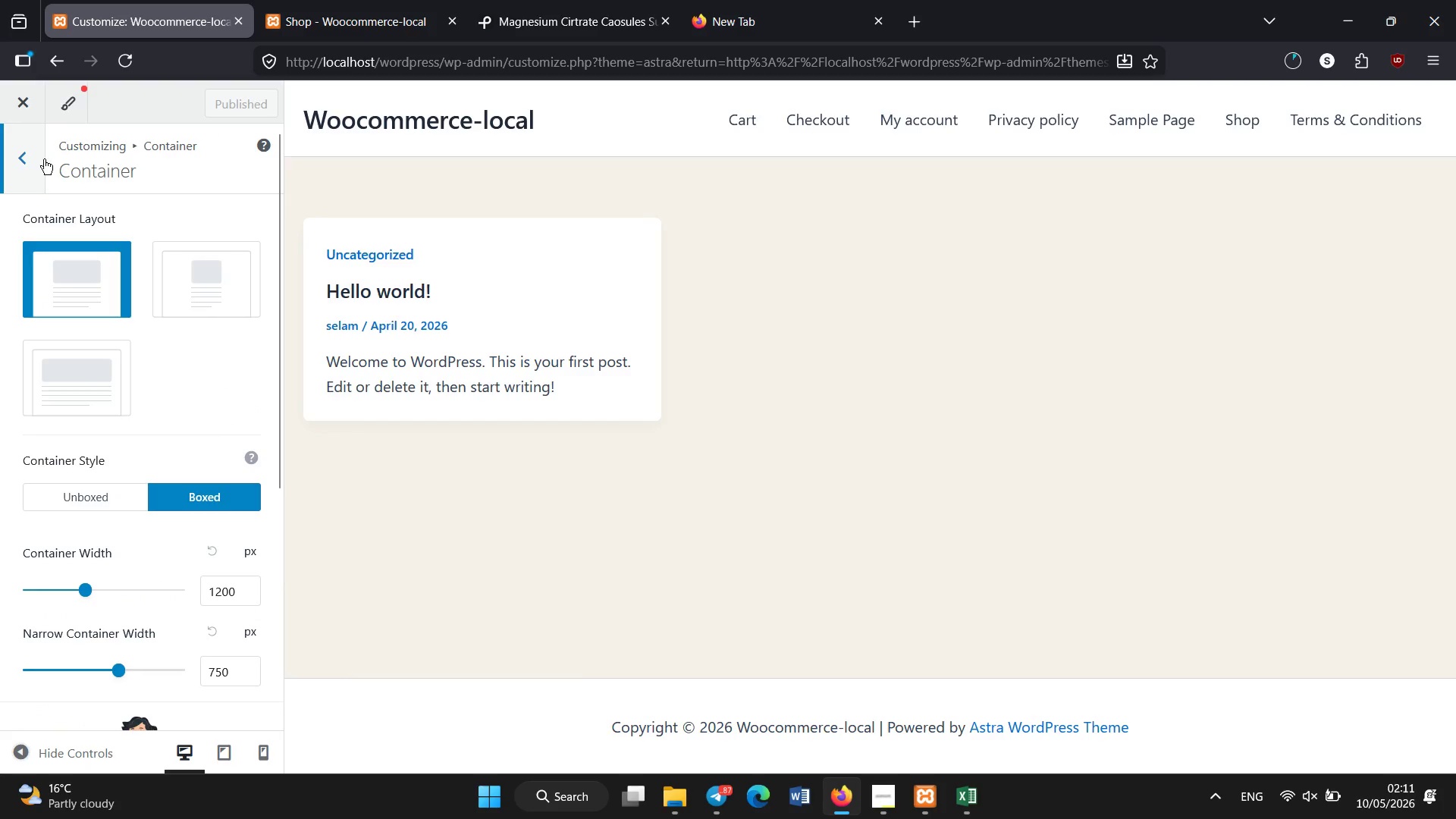 
left_click([48, 262])
 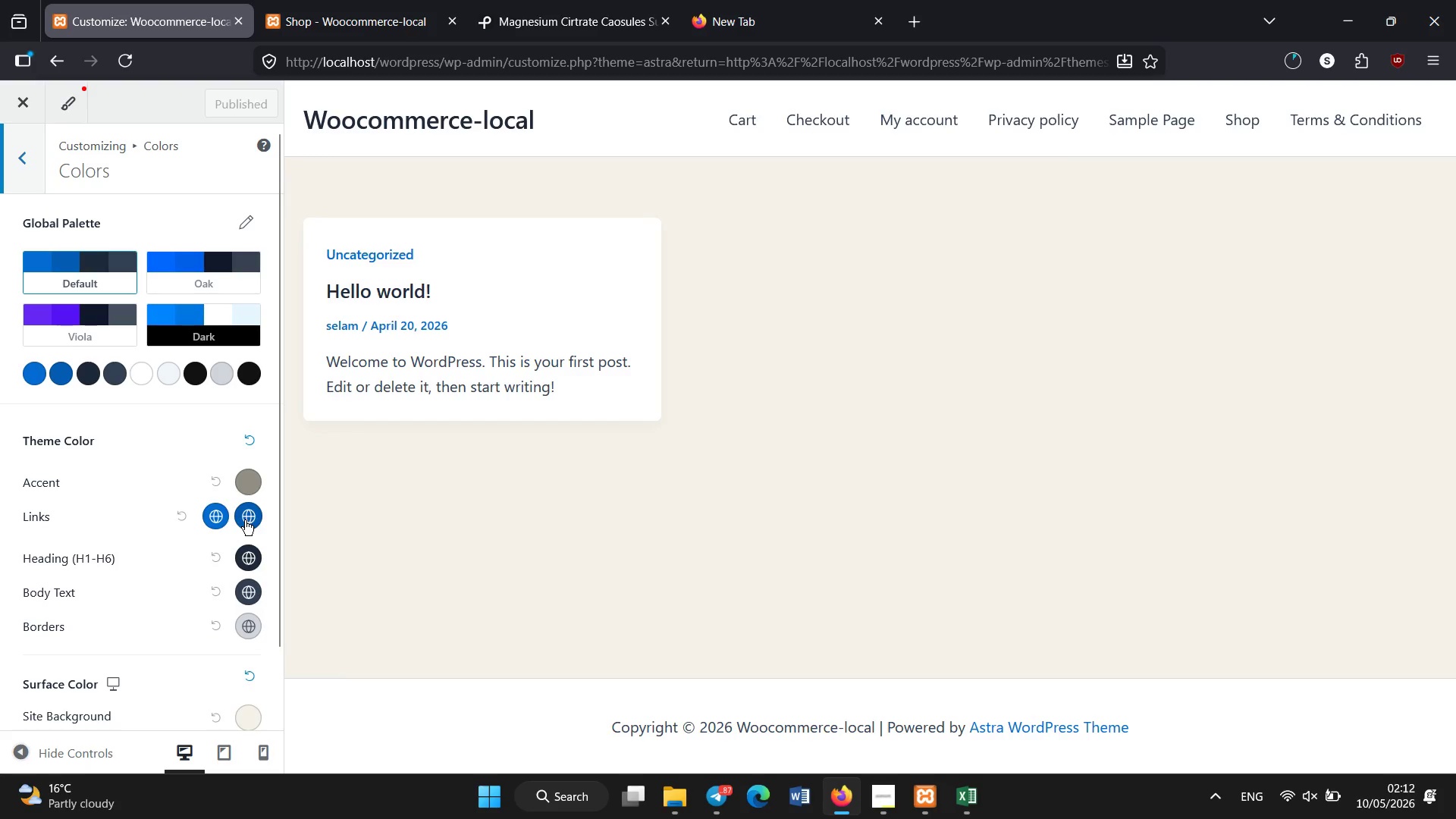 
wait(10.75)
 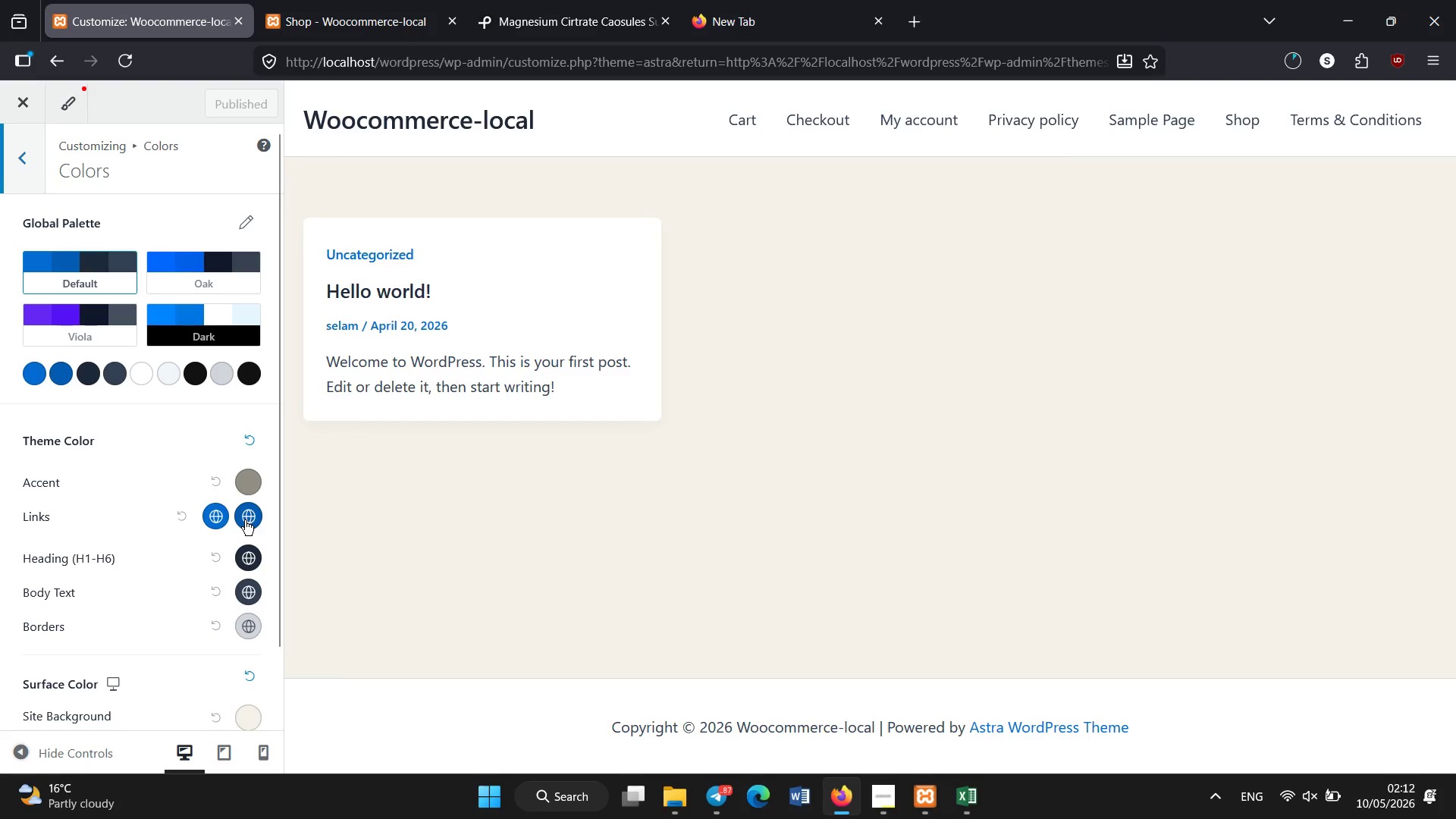 
left_click([211, 518])
 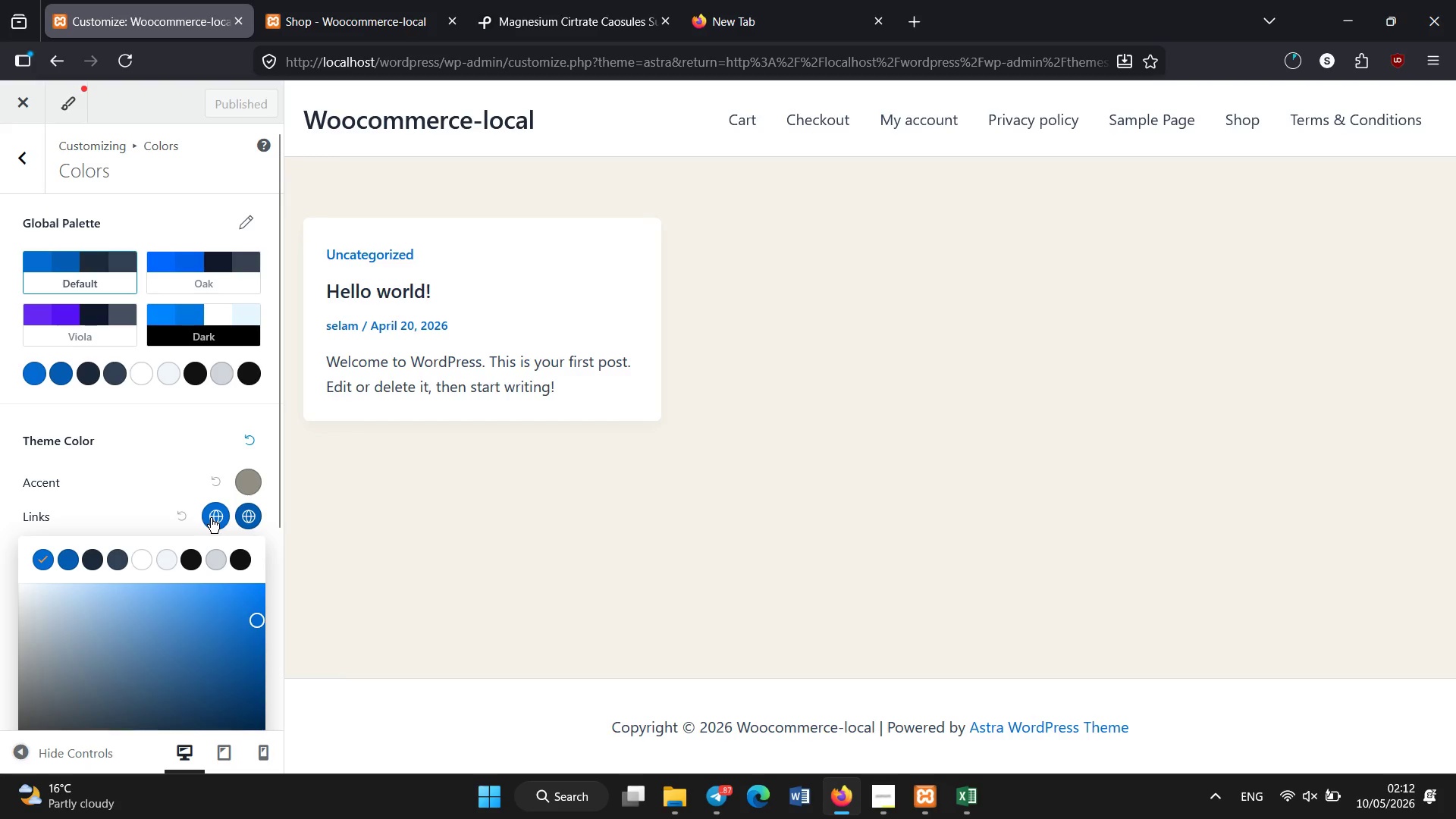 
scroll: coordinate [154, 654], scroll_direction: down, amount: 3.0
 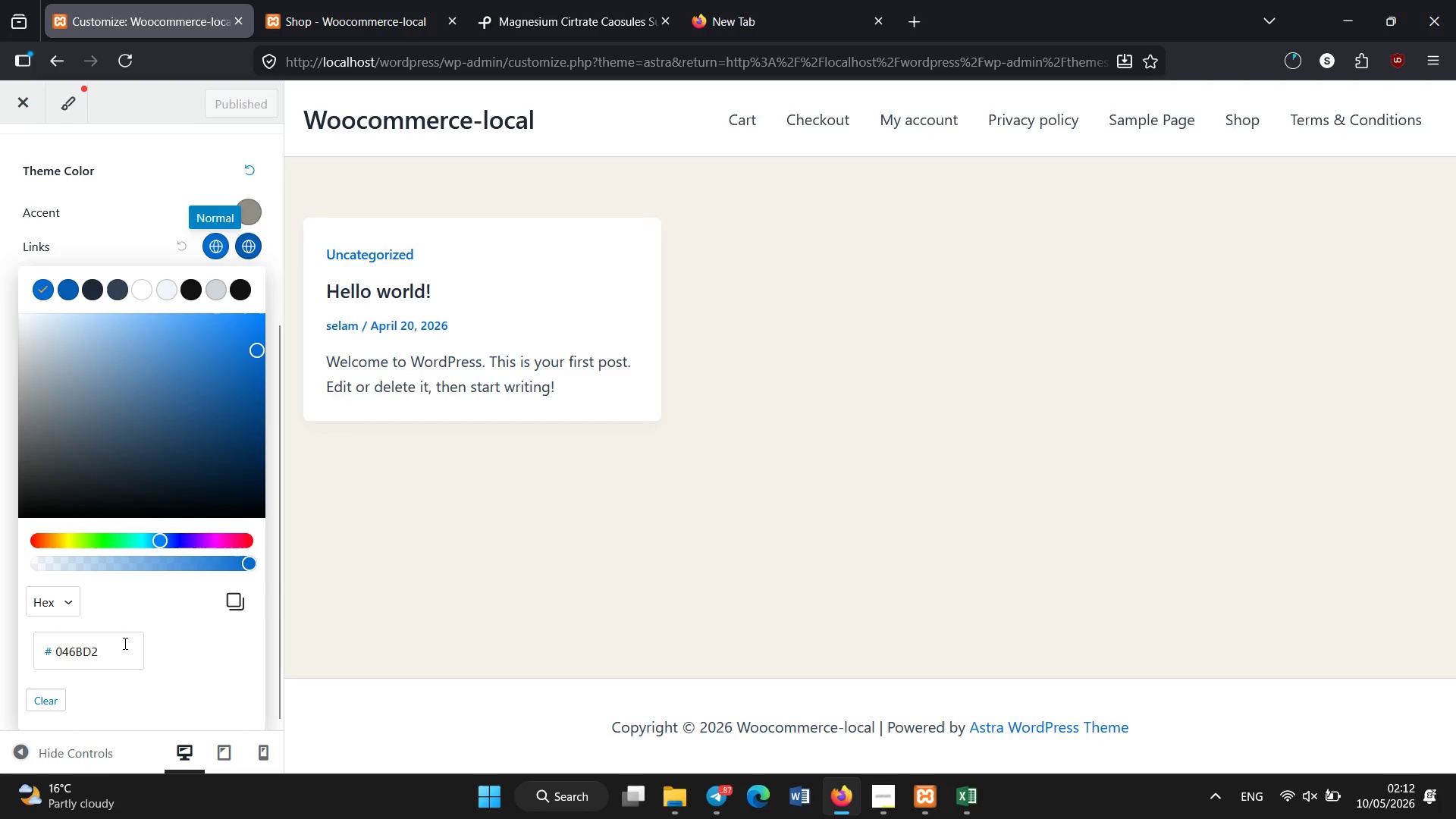 
left_click([125, 644])
 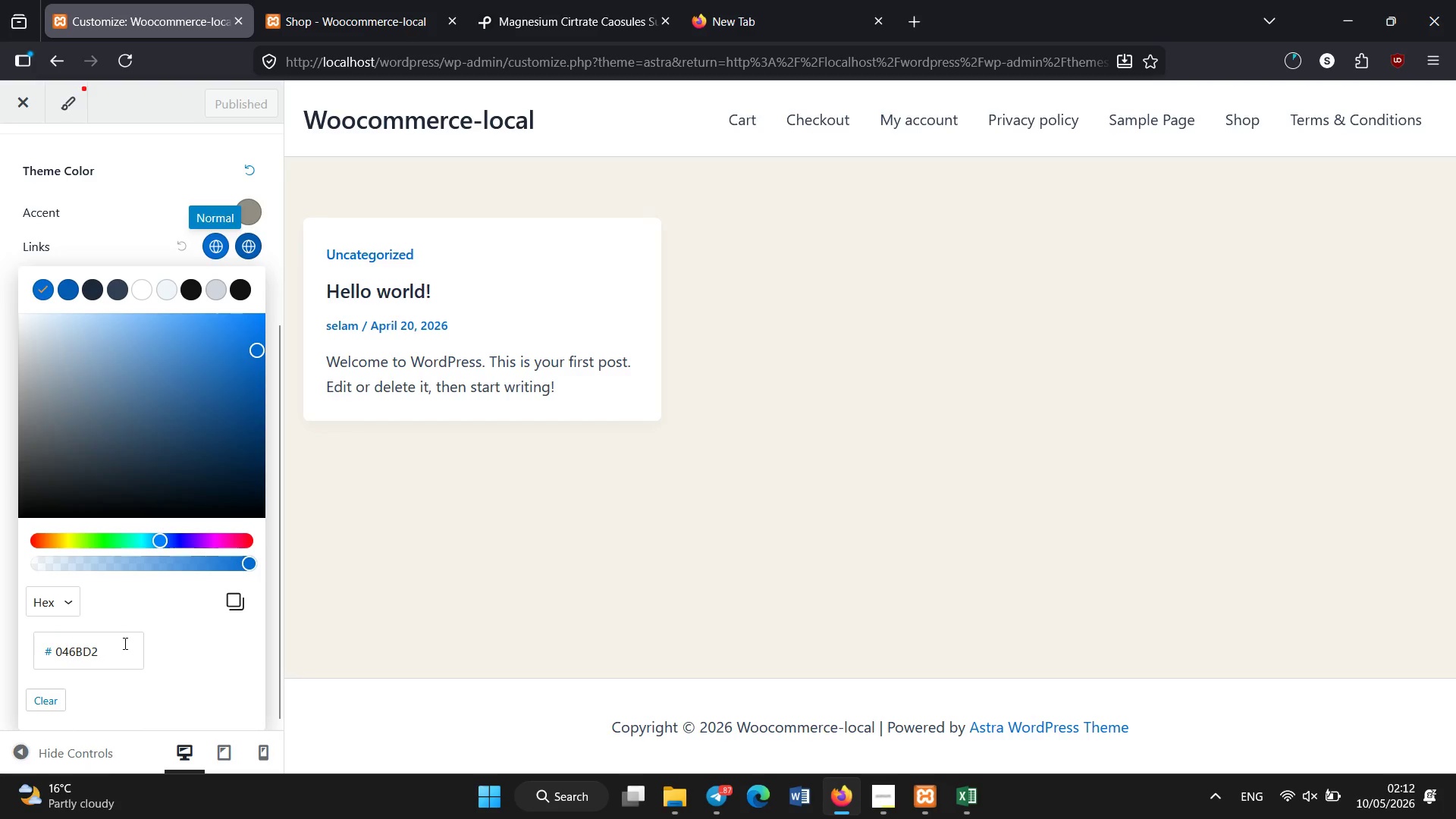 
key(Control+A)
 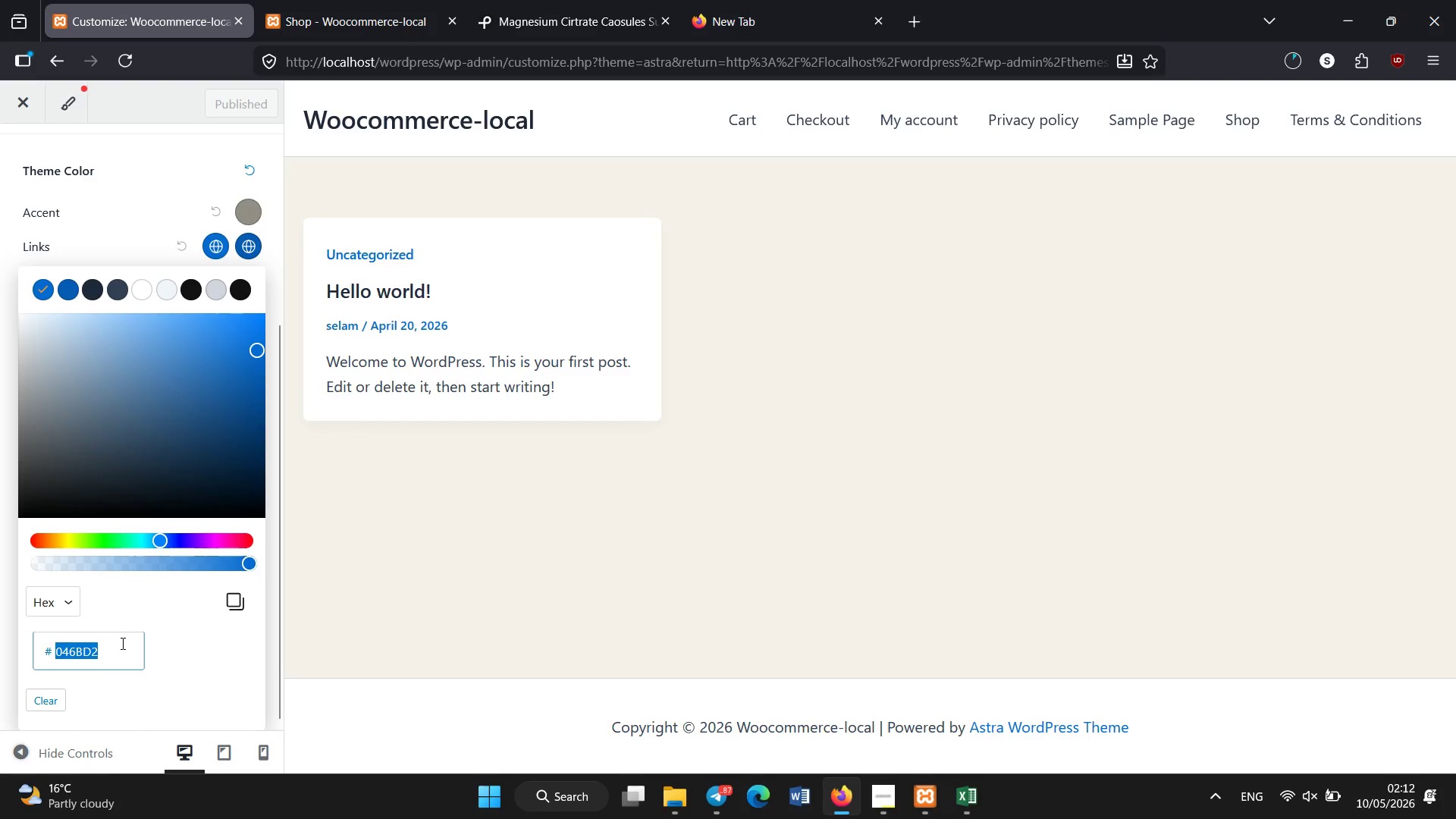 
key(Control+V)
 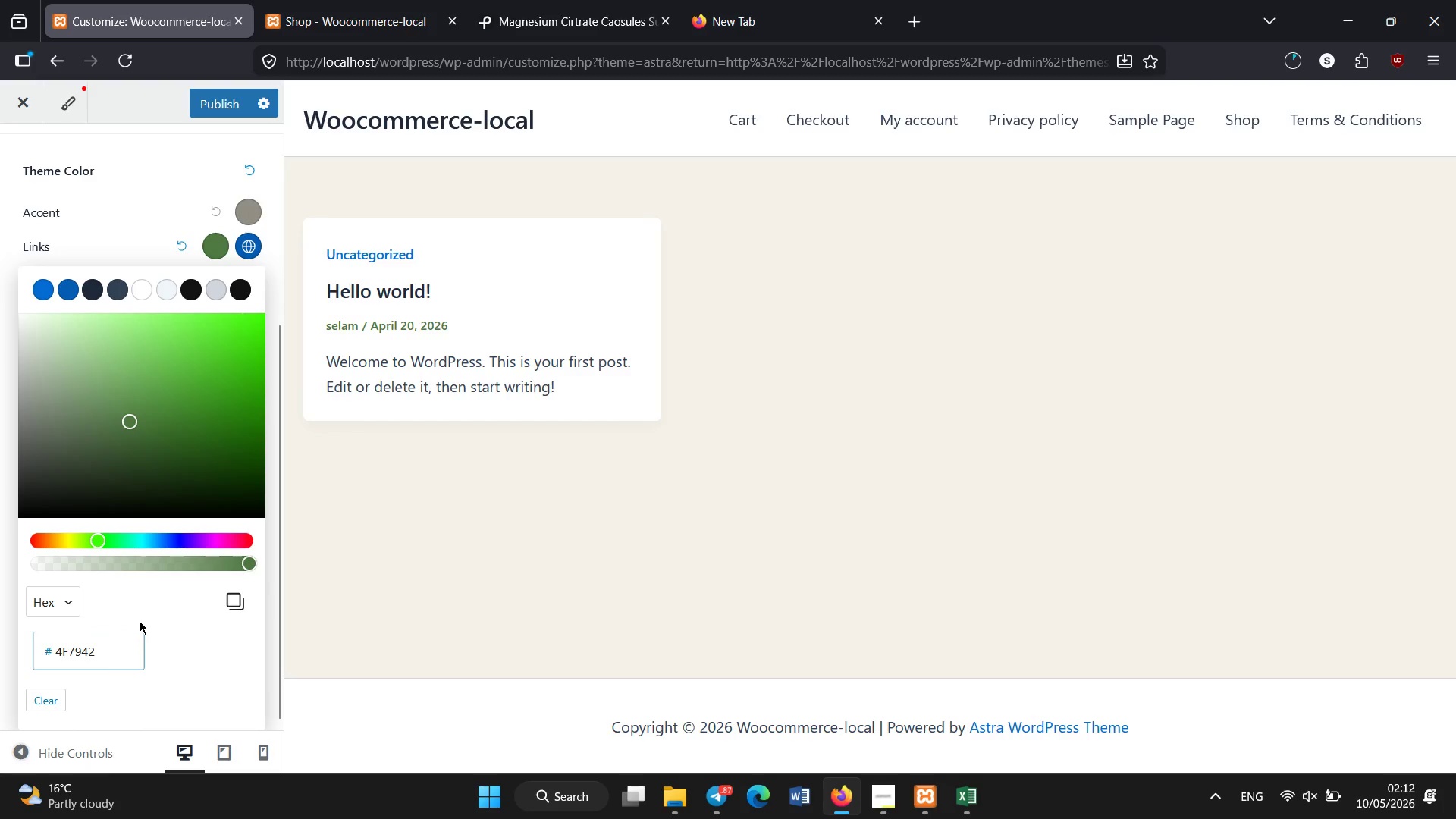 
key(Enter)
 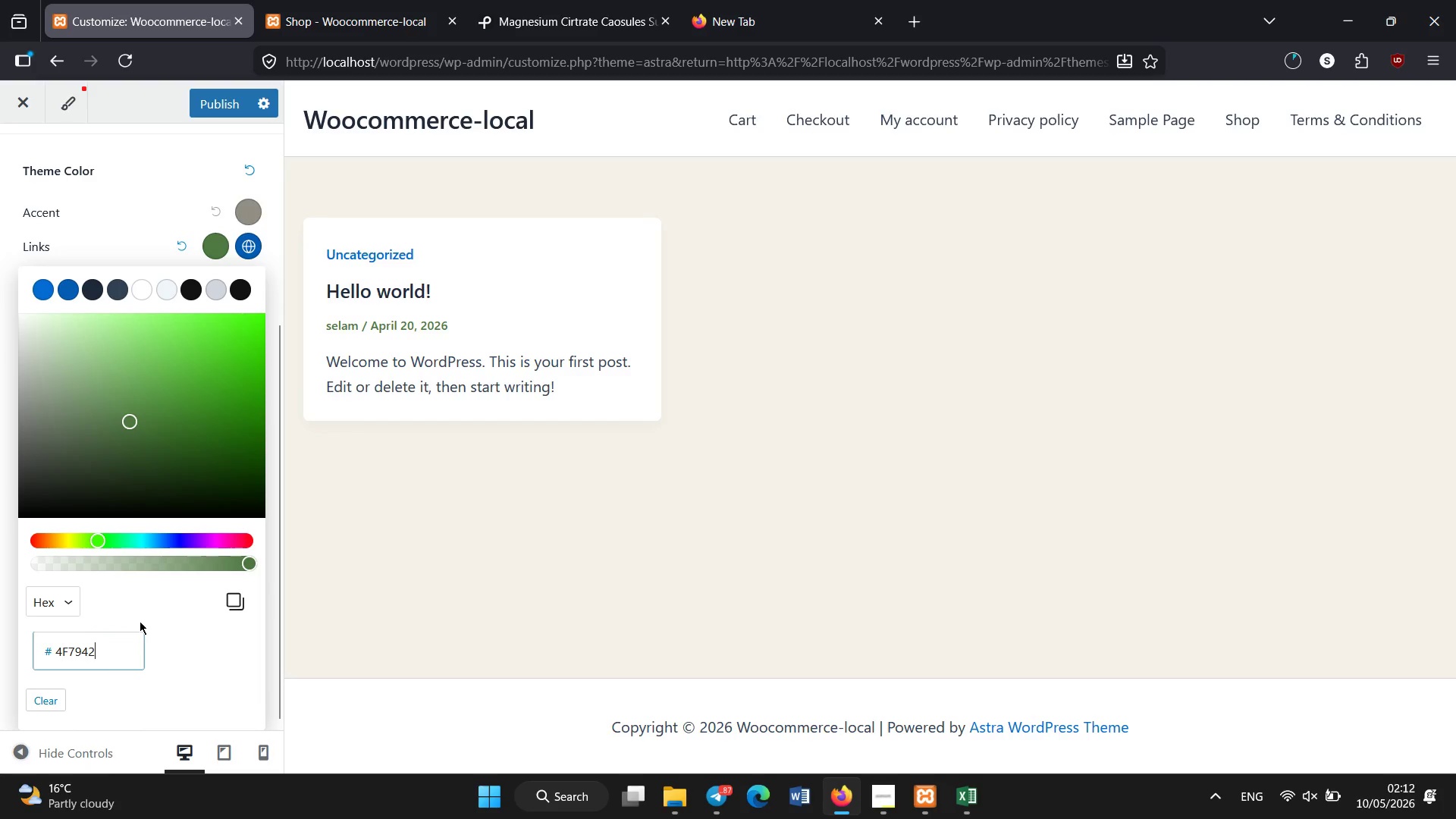 
key(Enter)
 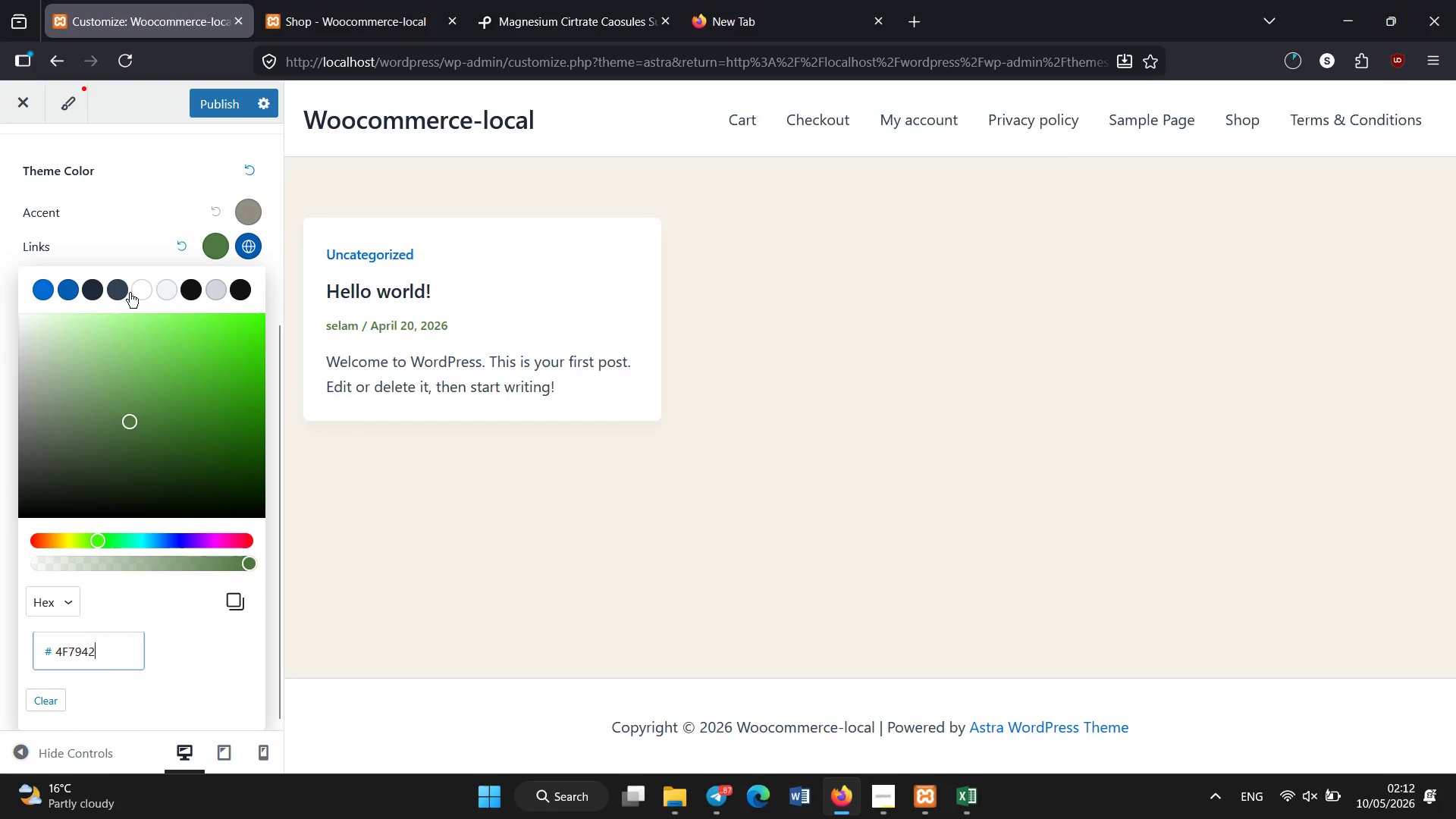 
left_click([530, 545])
 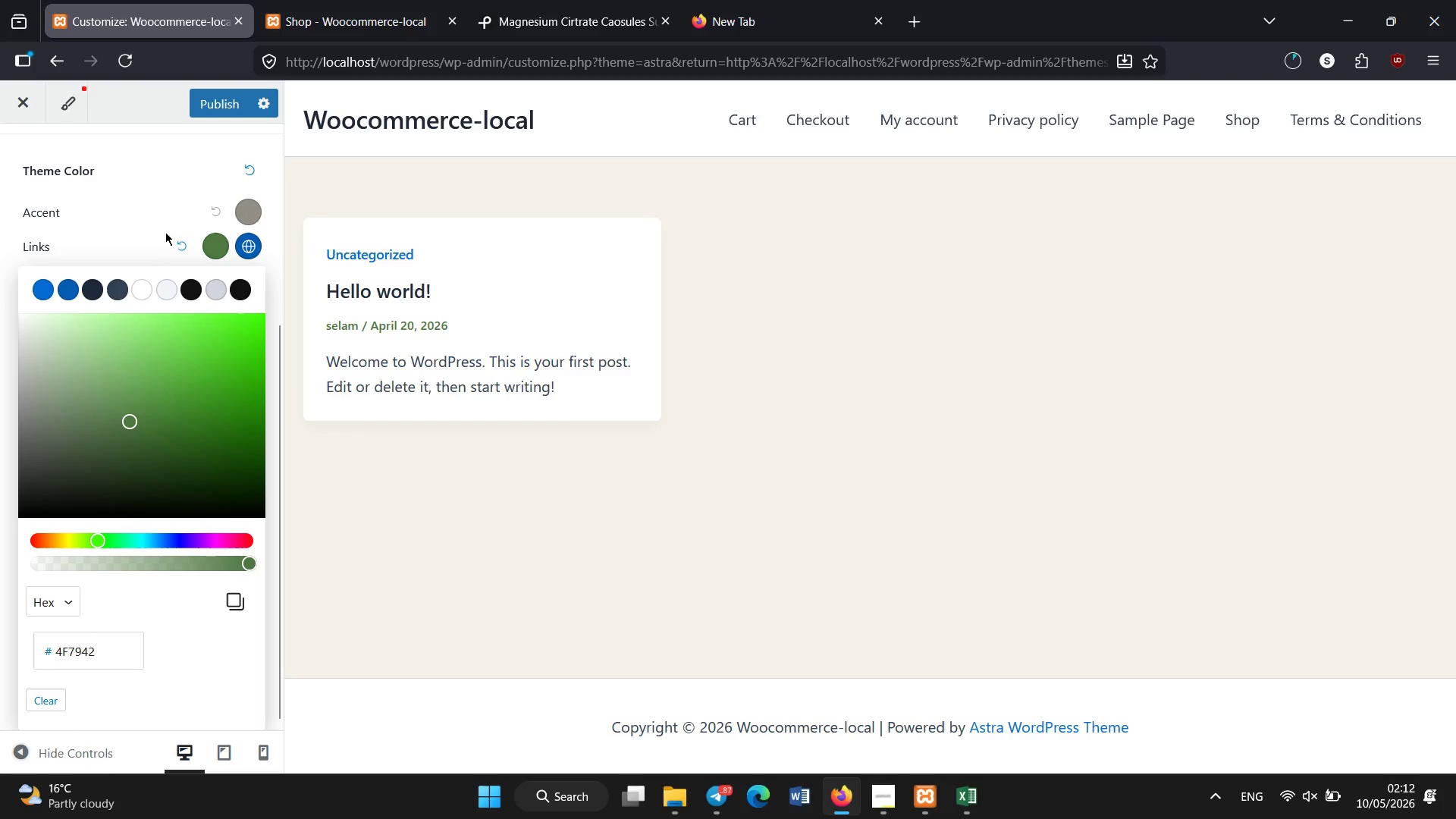 
left_click([157, 231])
 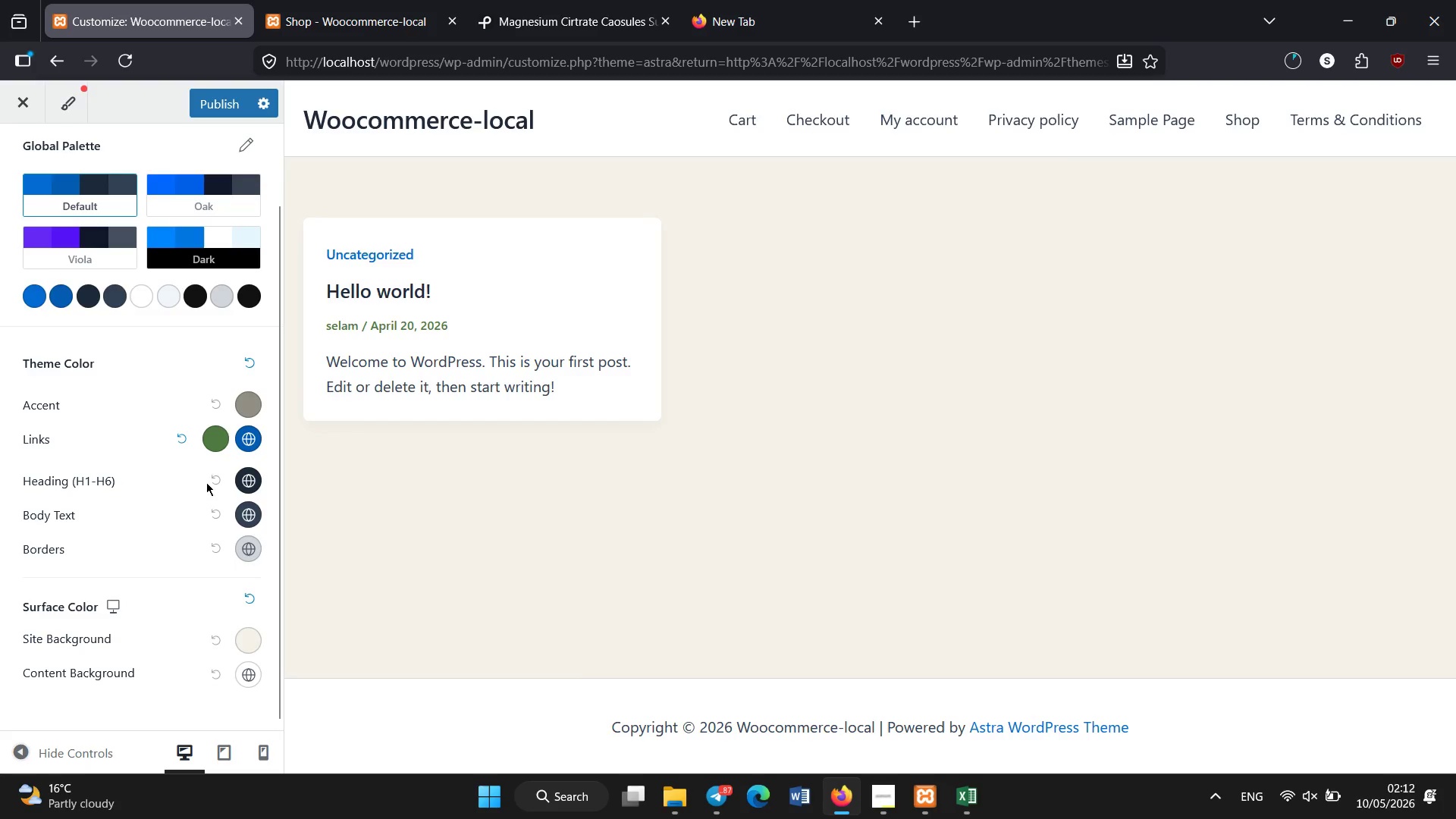 
wait(8.09)
 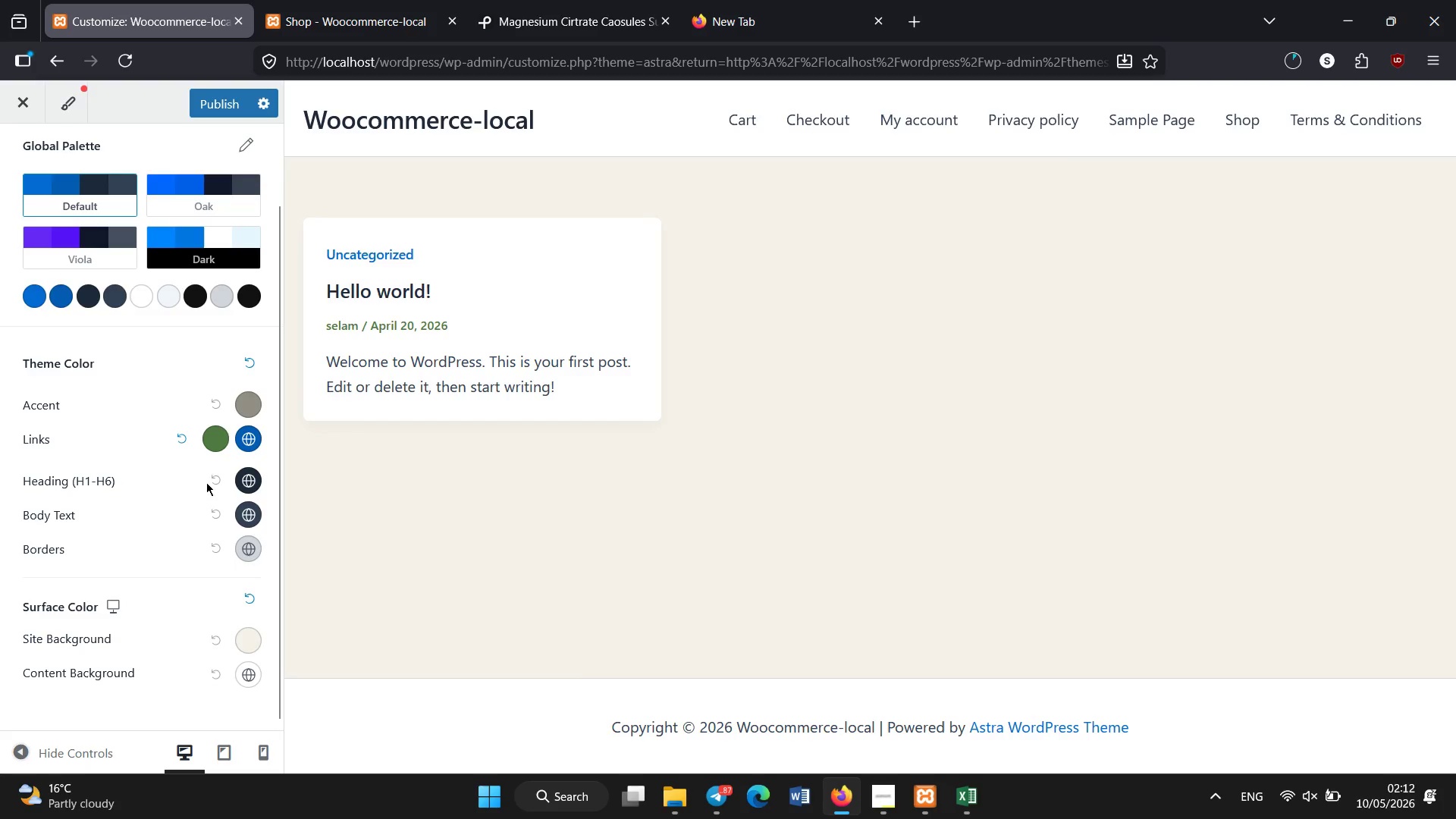 
left_click([248, 478])
 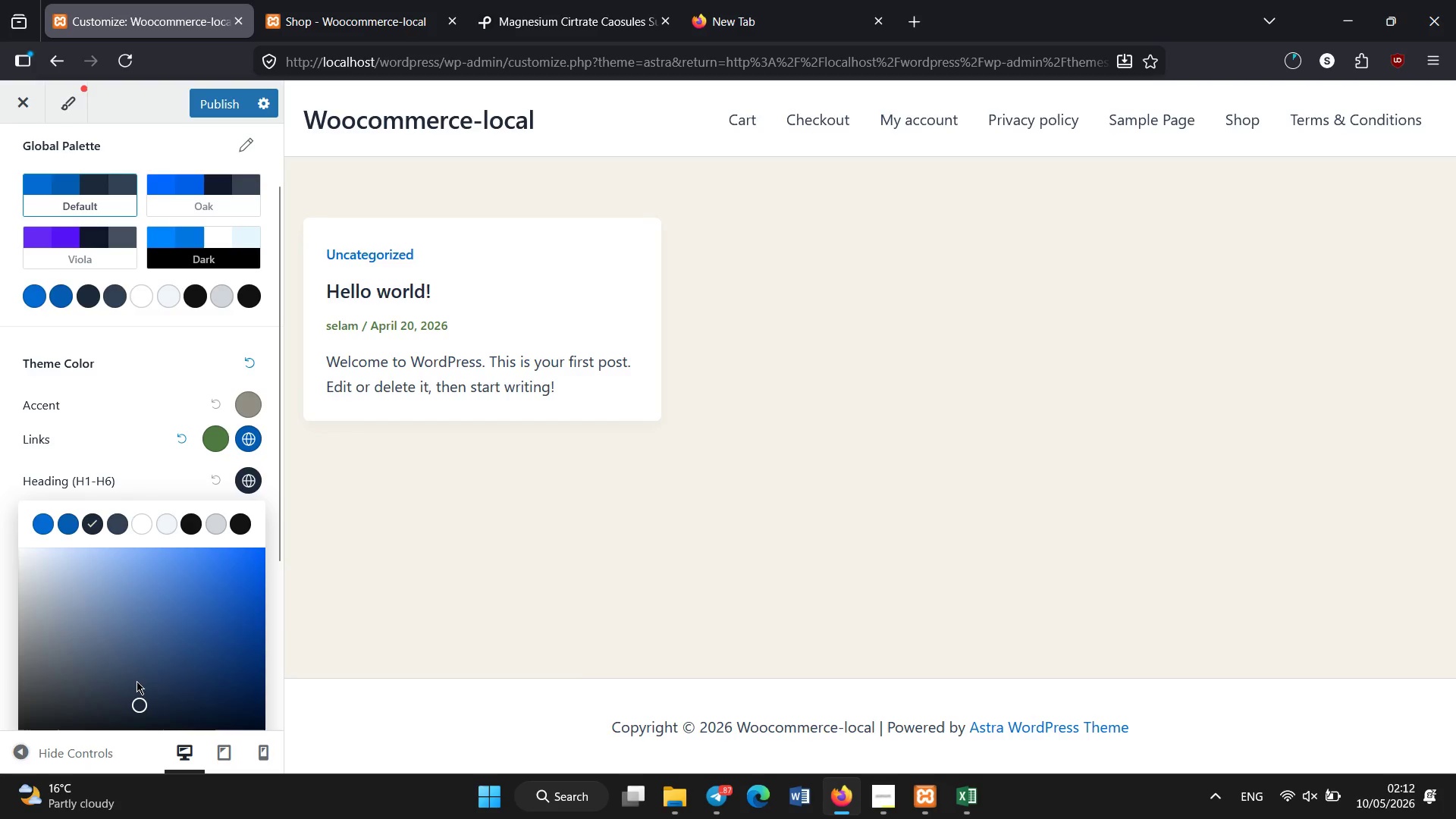 
scroll: coordinate [154, 661], scroll_direction: down, amount: 2.0
 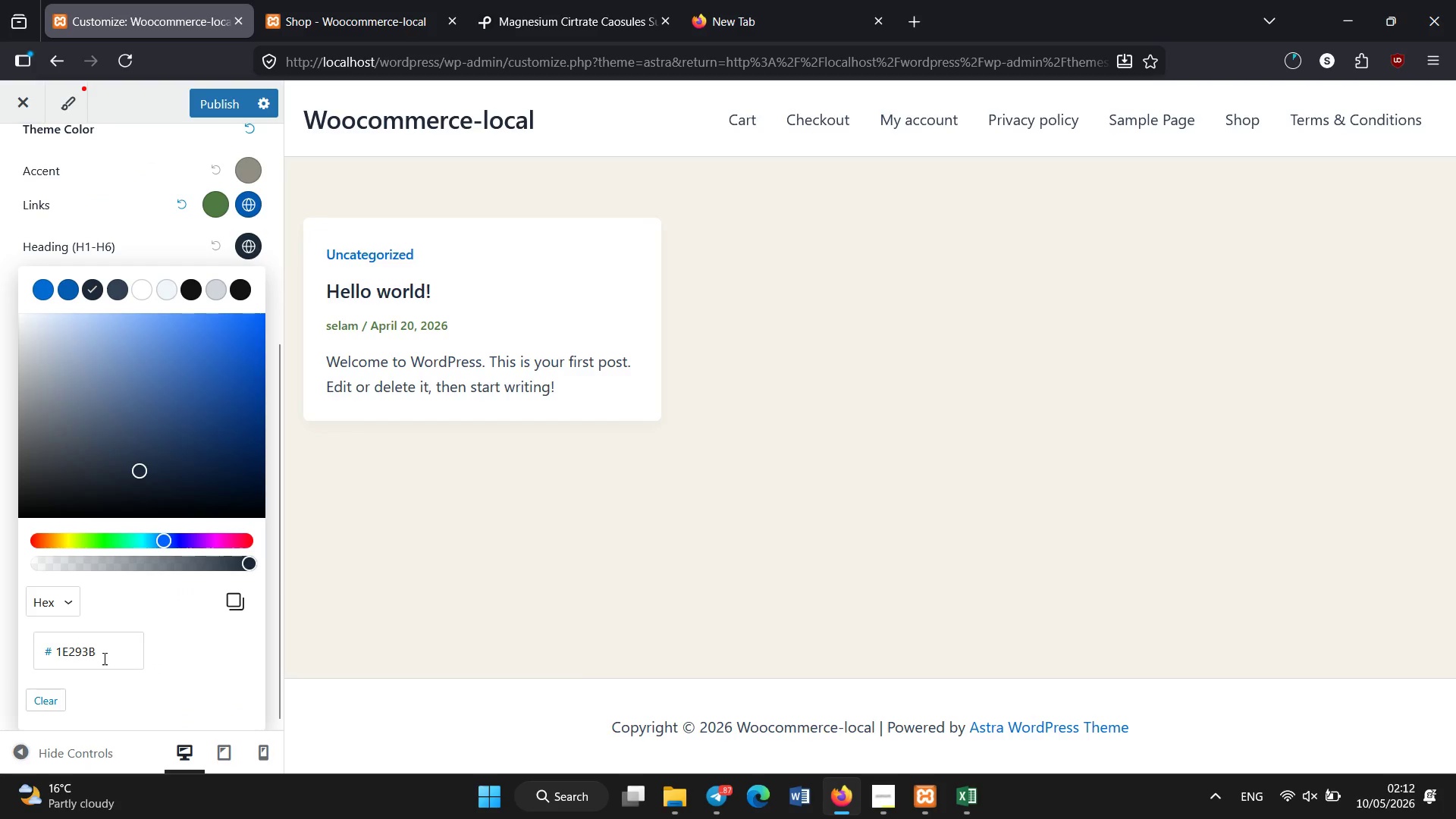 
left_click([104, 659])
 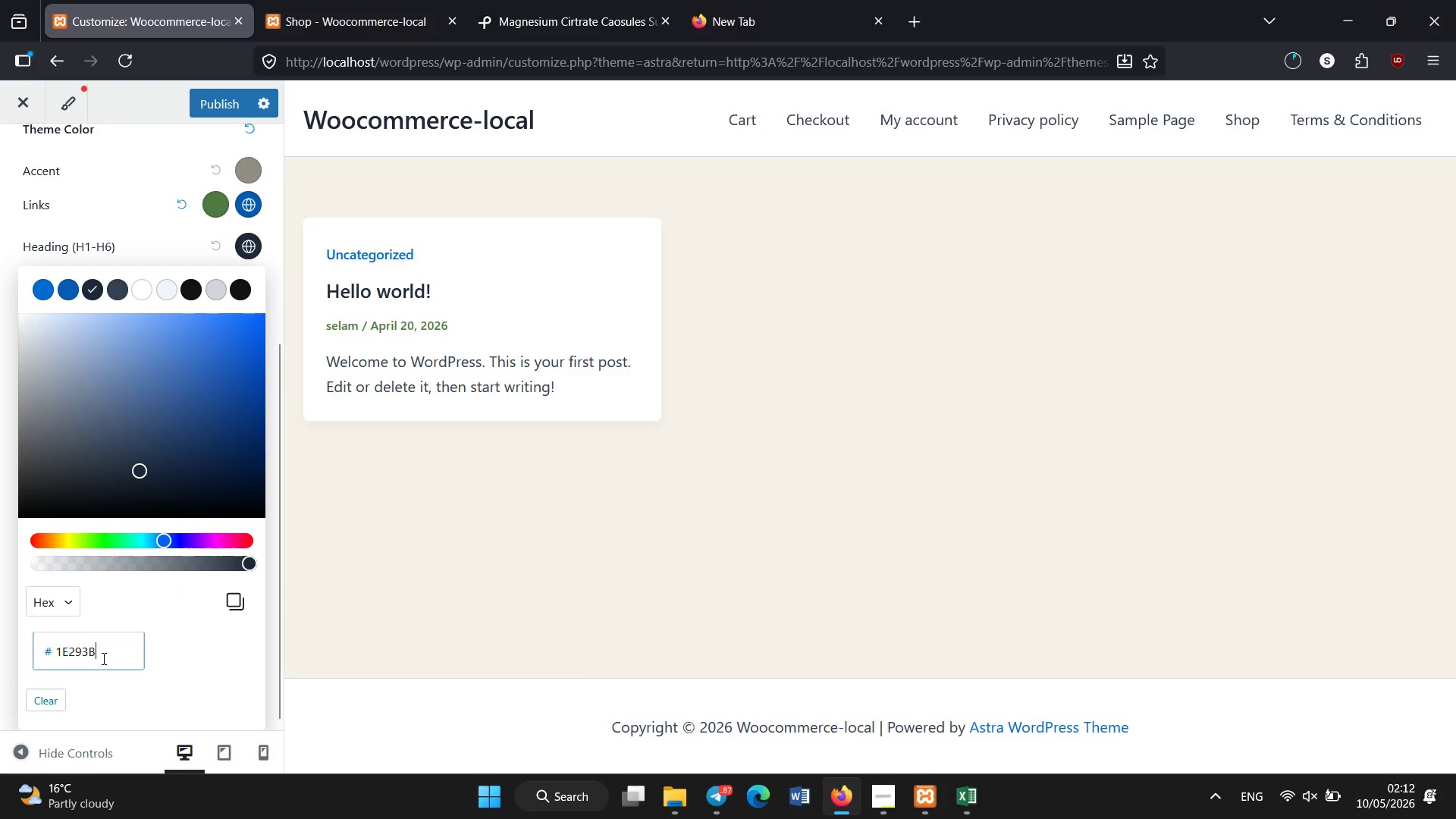 
key(Control+A)
 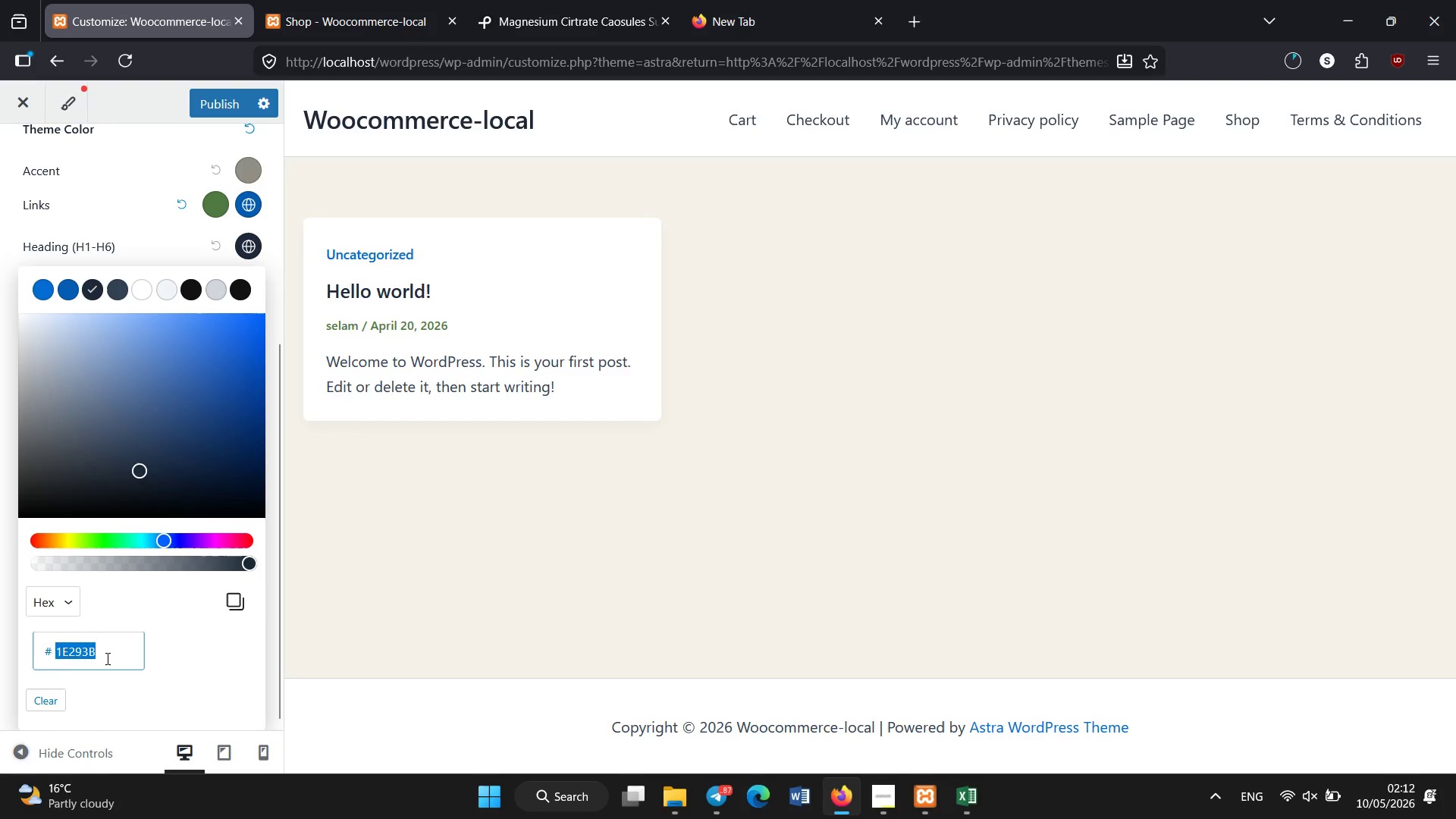 
key(Control+V)
 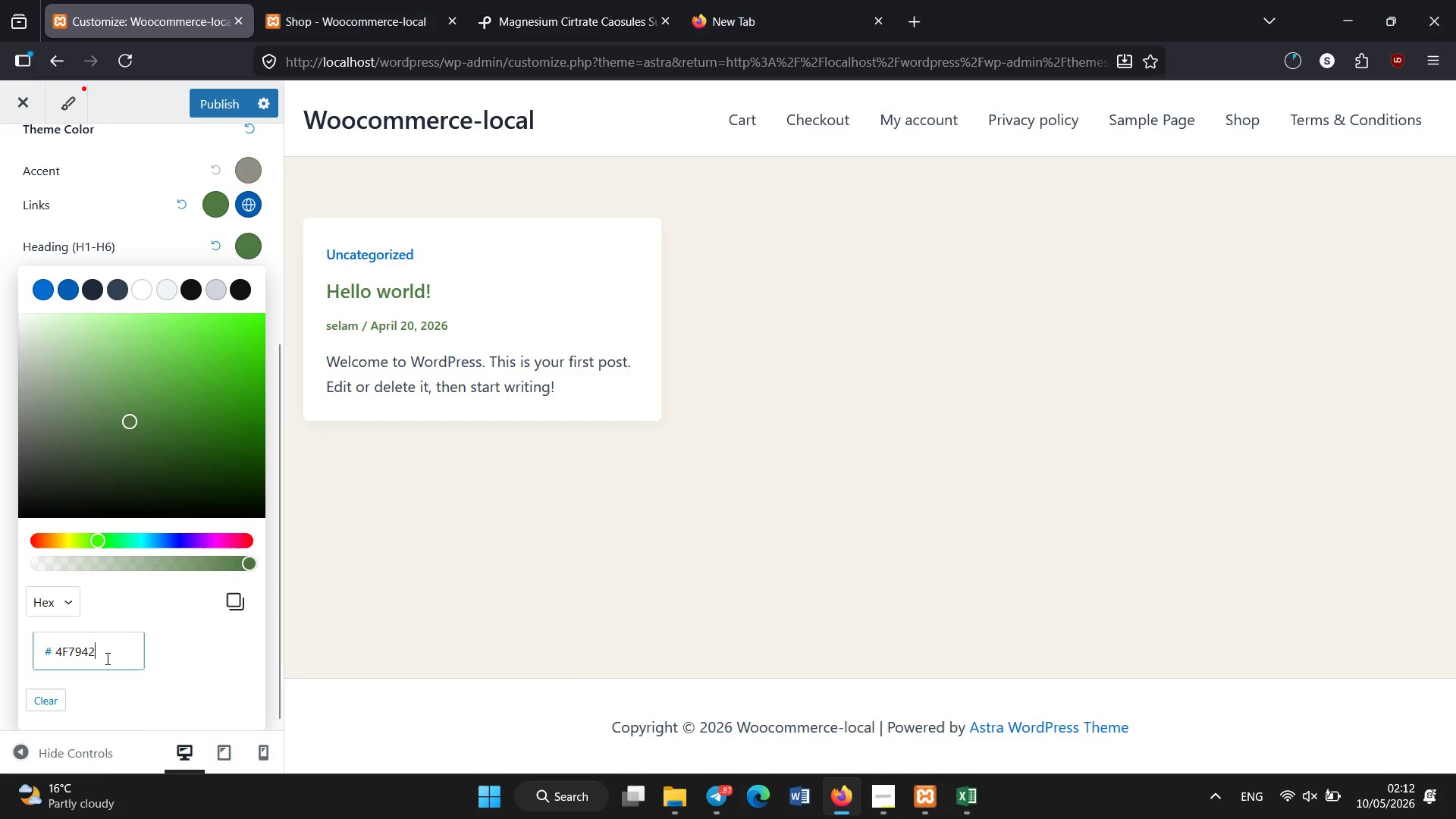 
key(Enter)
 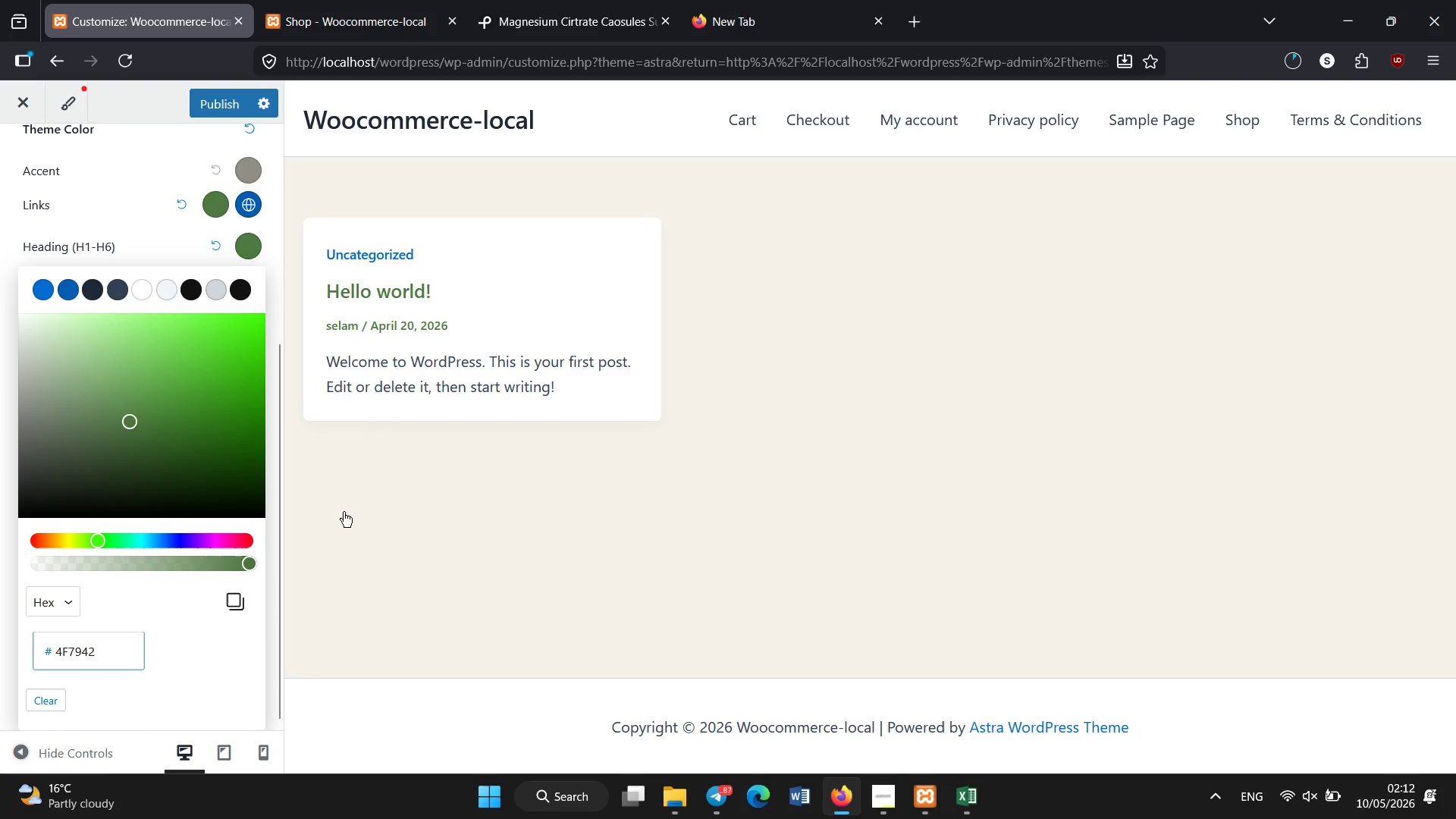 
left_click([344, 512])
 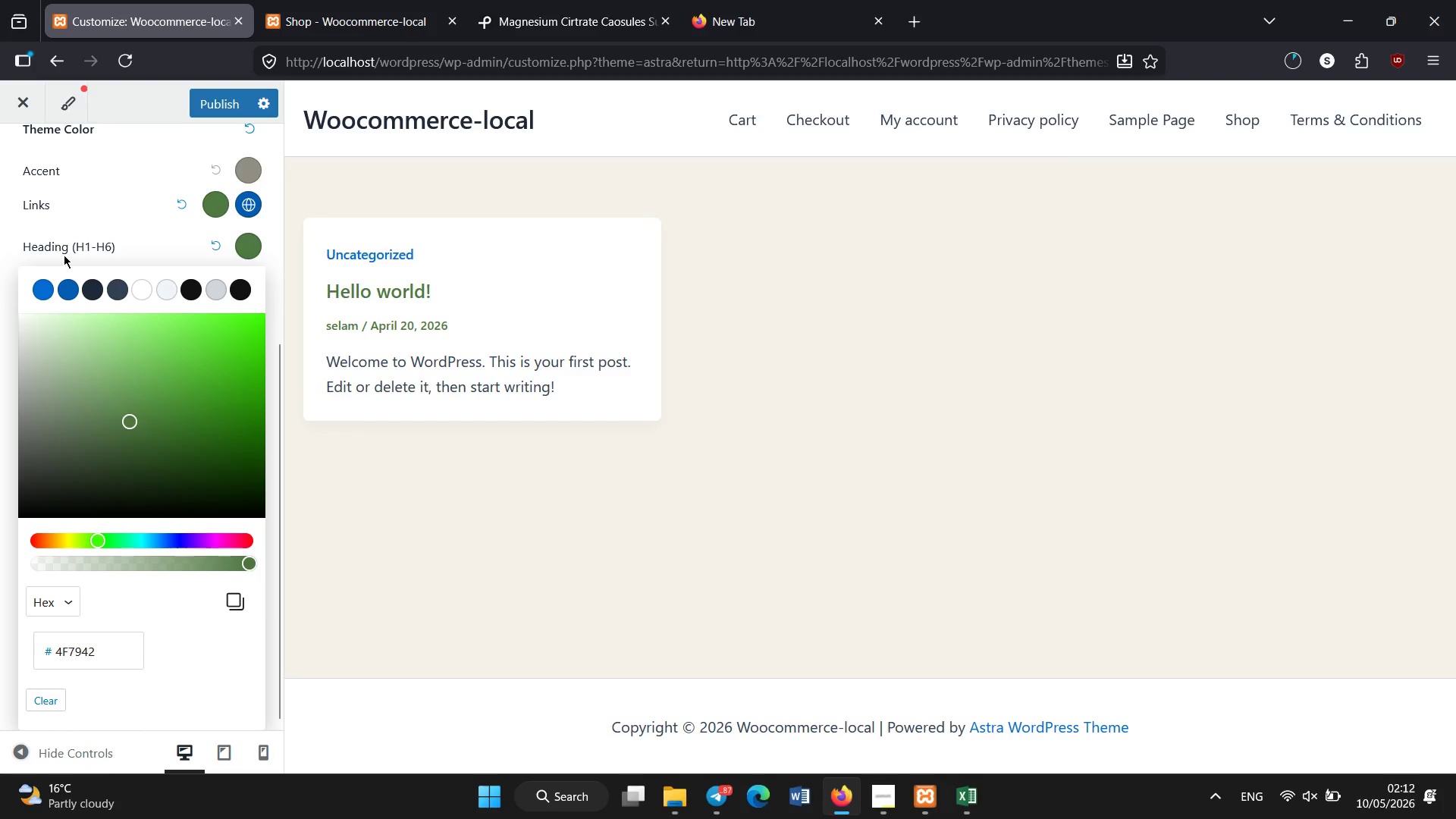 
left_click([71, 239])
 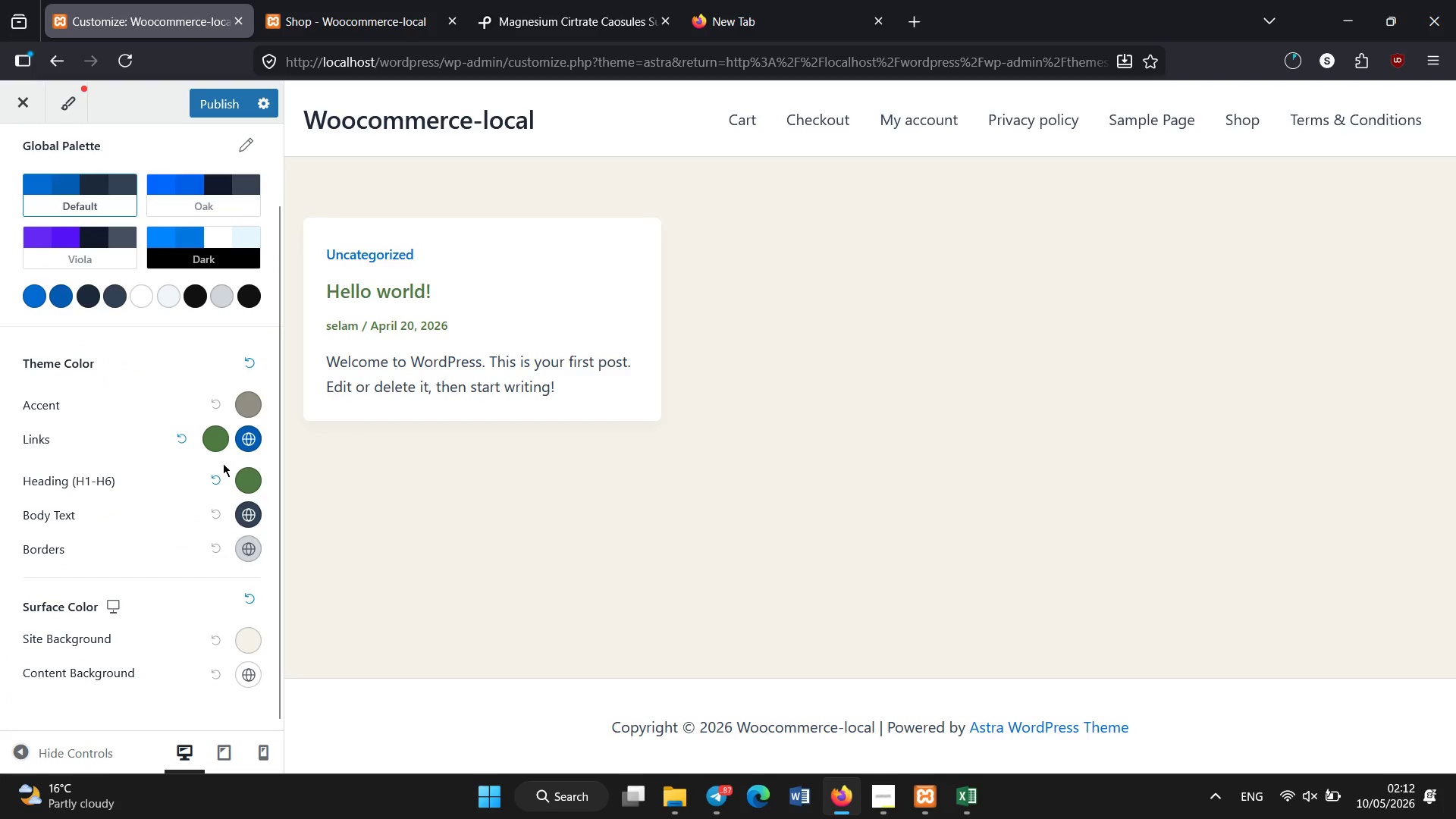 
scroll: coordinate [237, 496], scroll_direction: none, amount: 0.0
 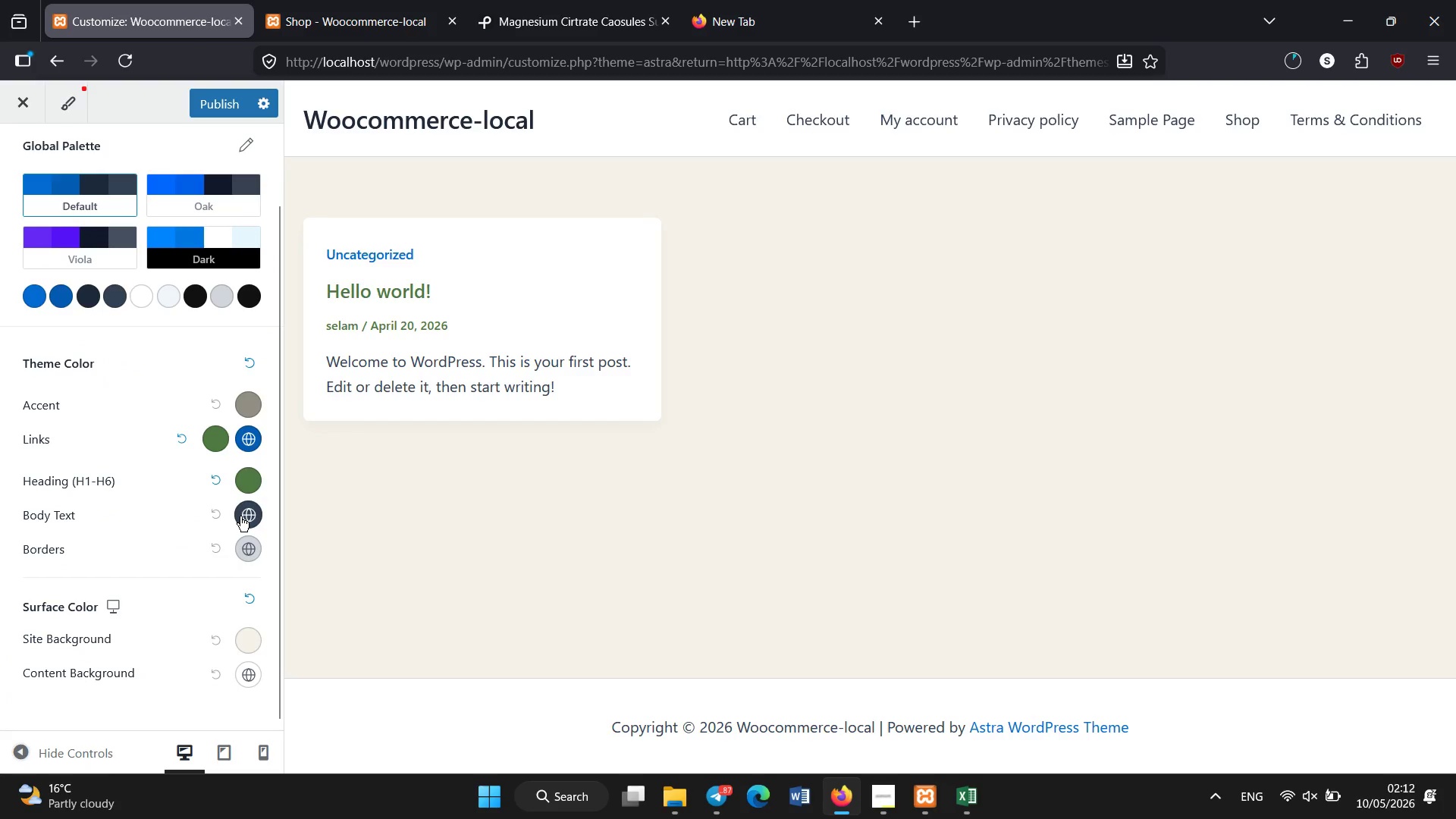 
left_click([240, 516])
 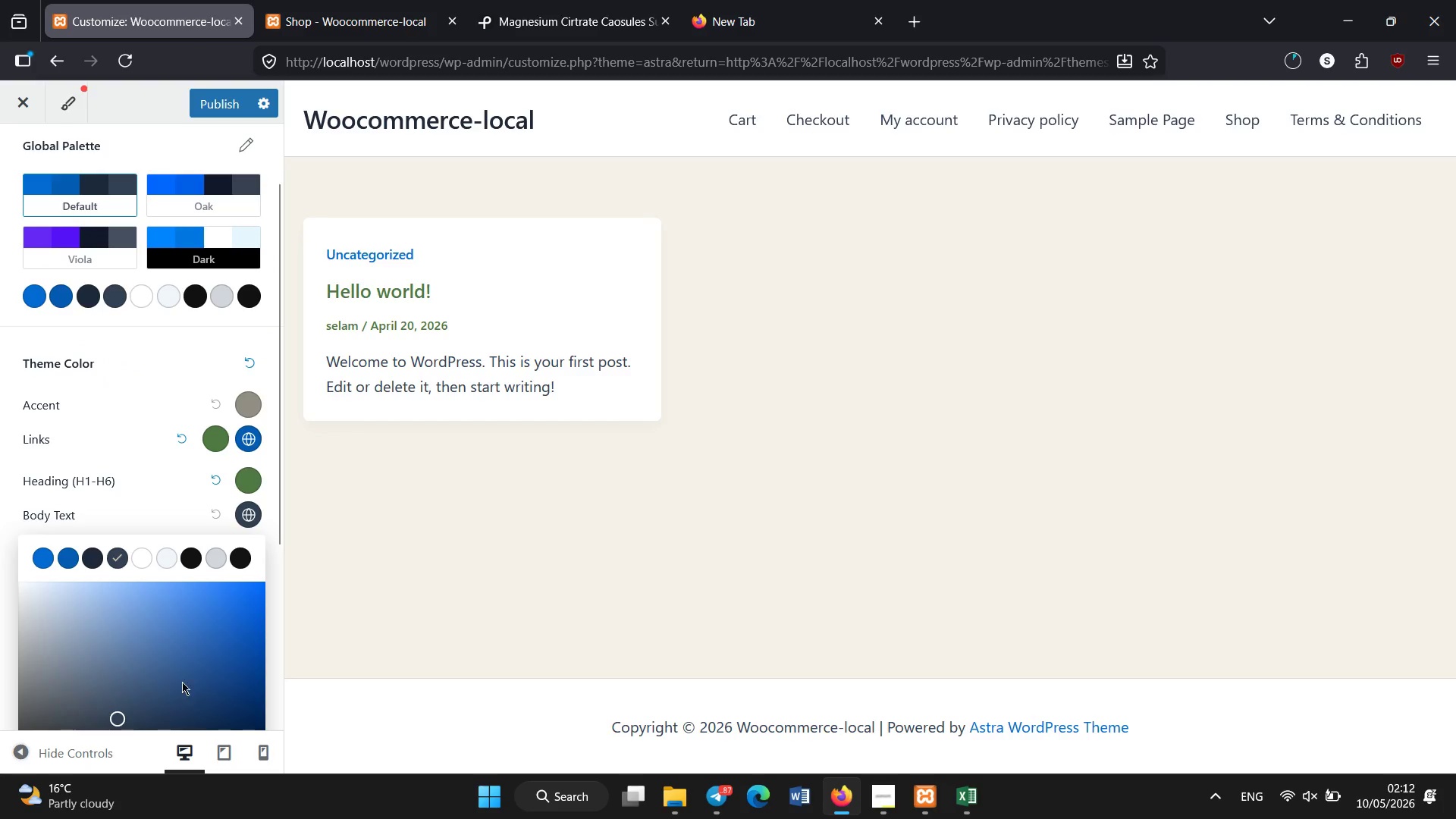 
scroll: coordinate [210, 641], scroll_direction: down, amount: 2.0
 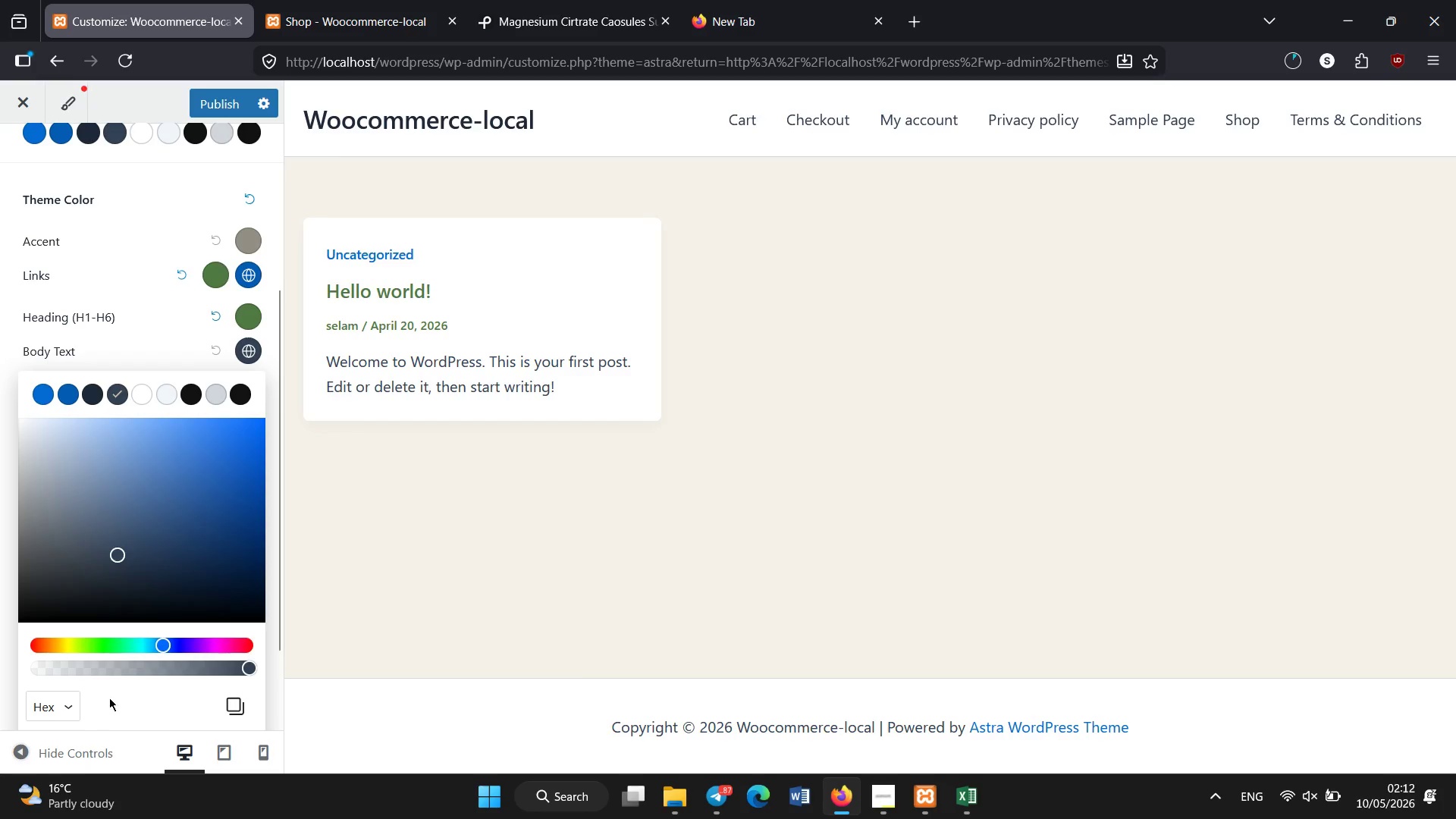 
left_click([108, 654])
 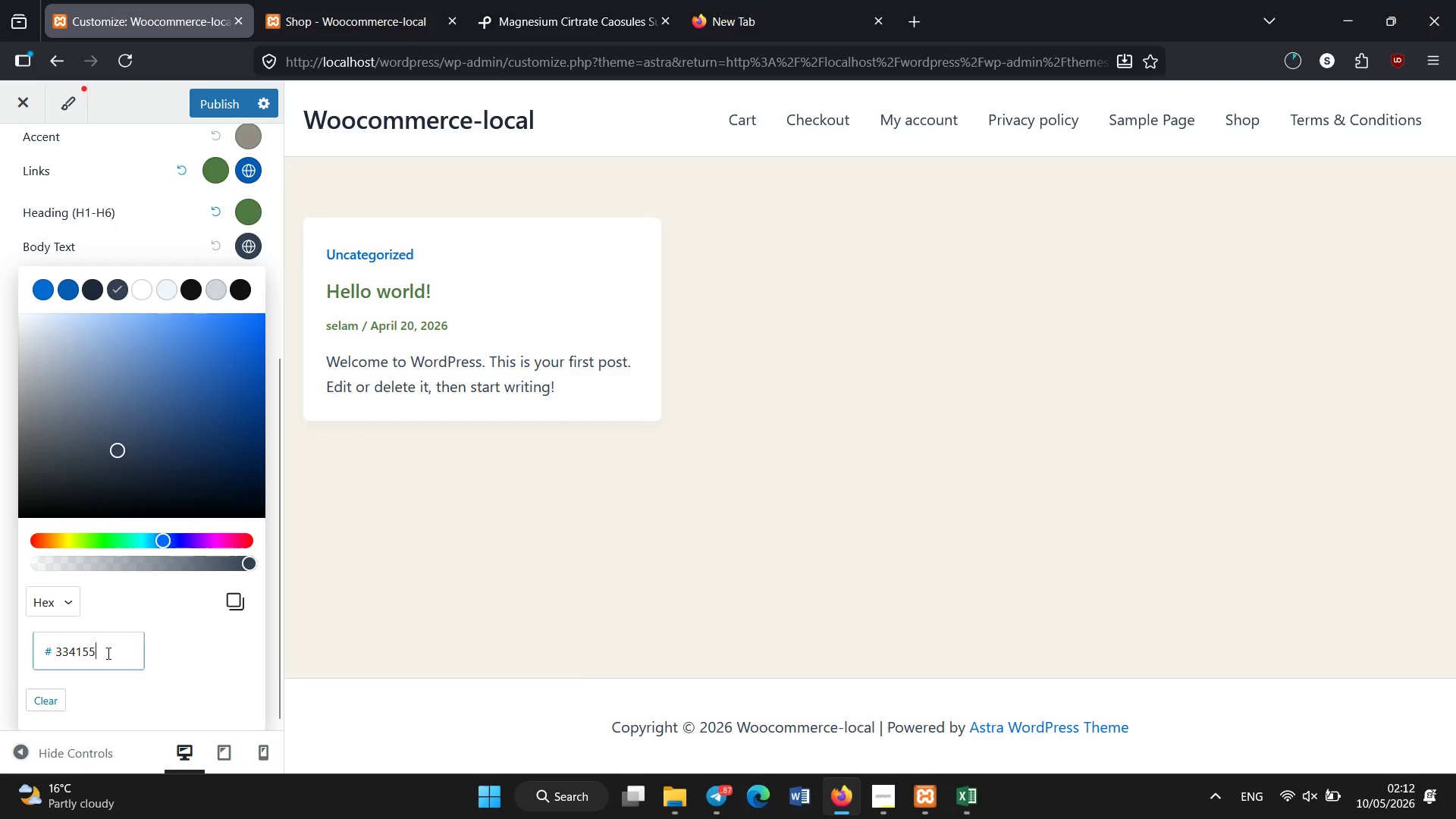 
scroll: coordinate [116, 683], scroll_direction: down, amount: 3.0
 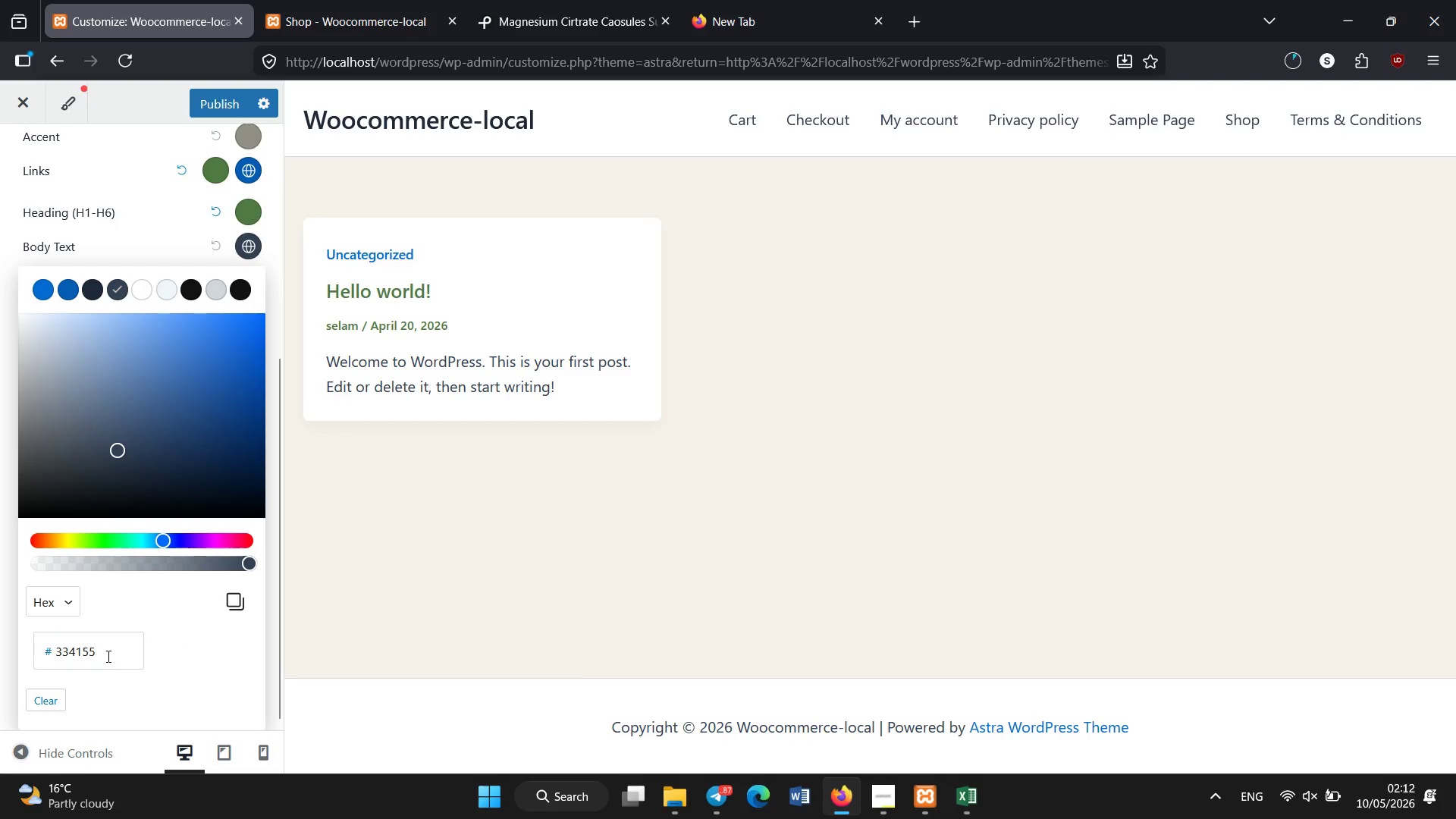 
key(Control+A)
 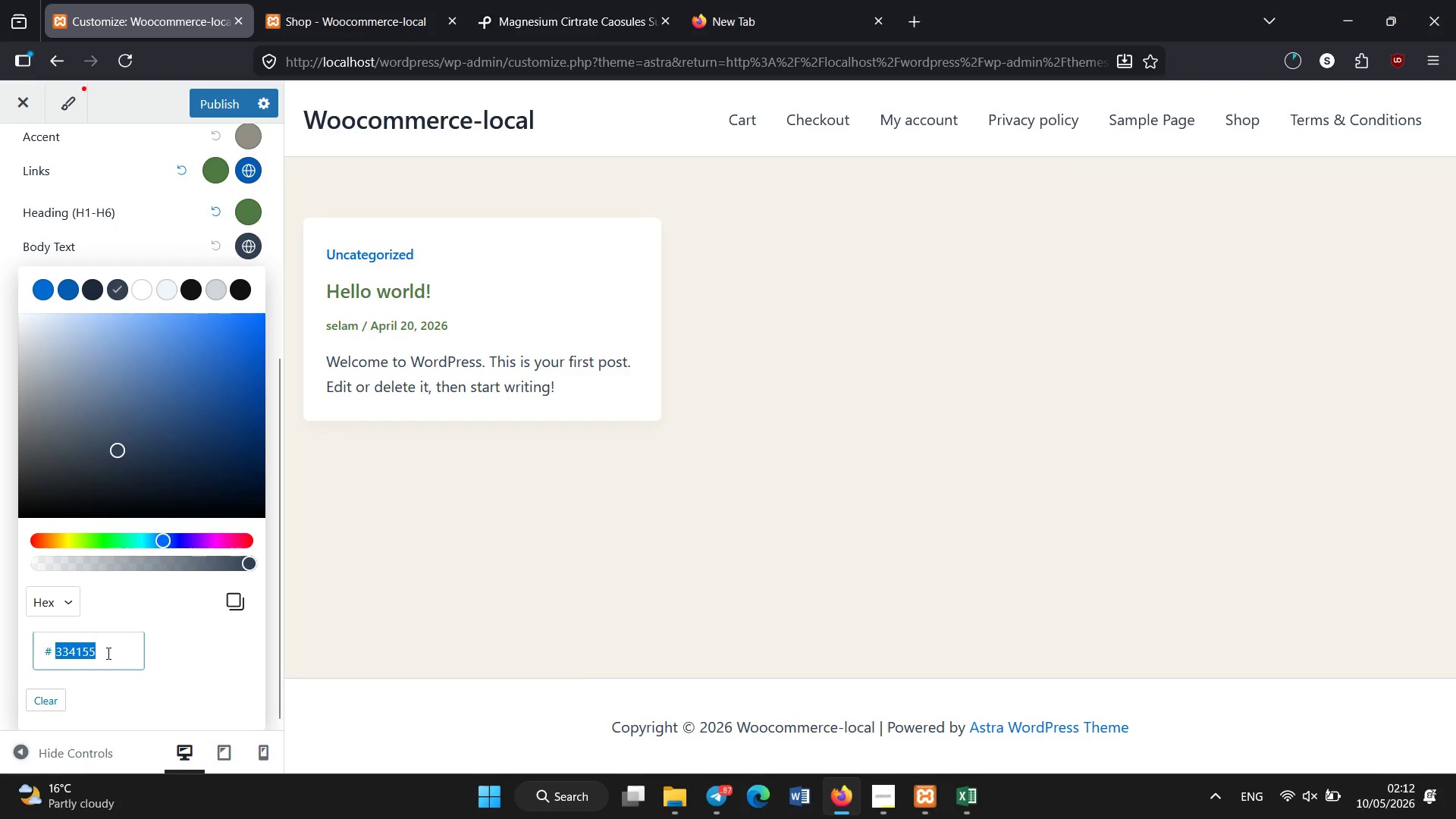 
key(Control+V)
 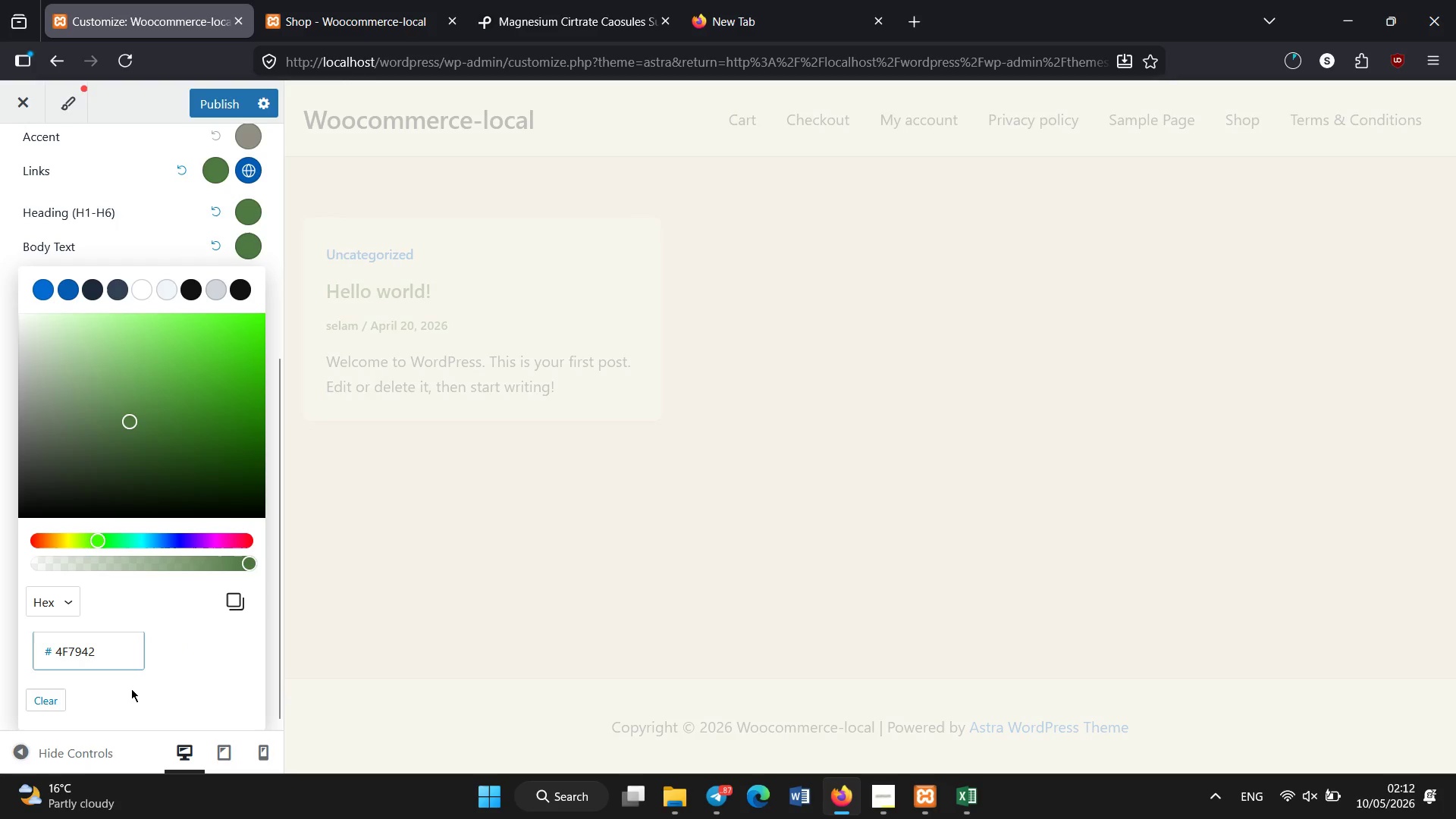 
key(Enter)
 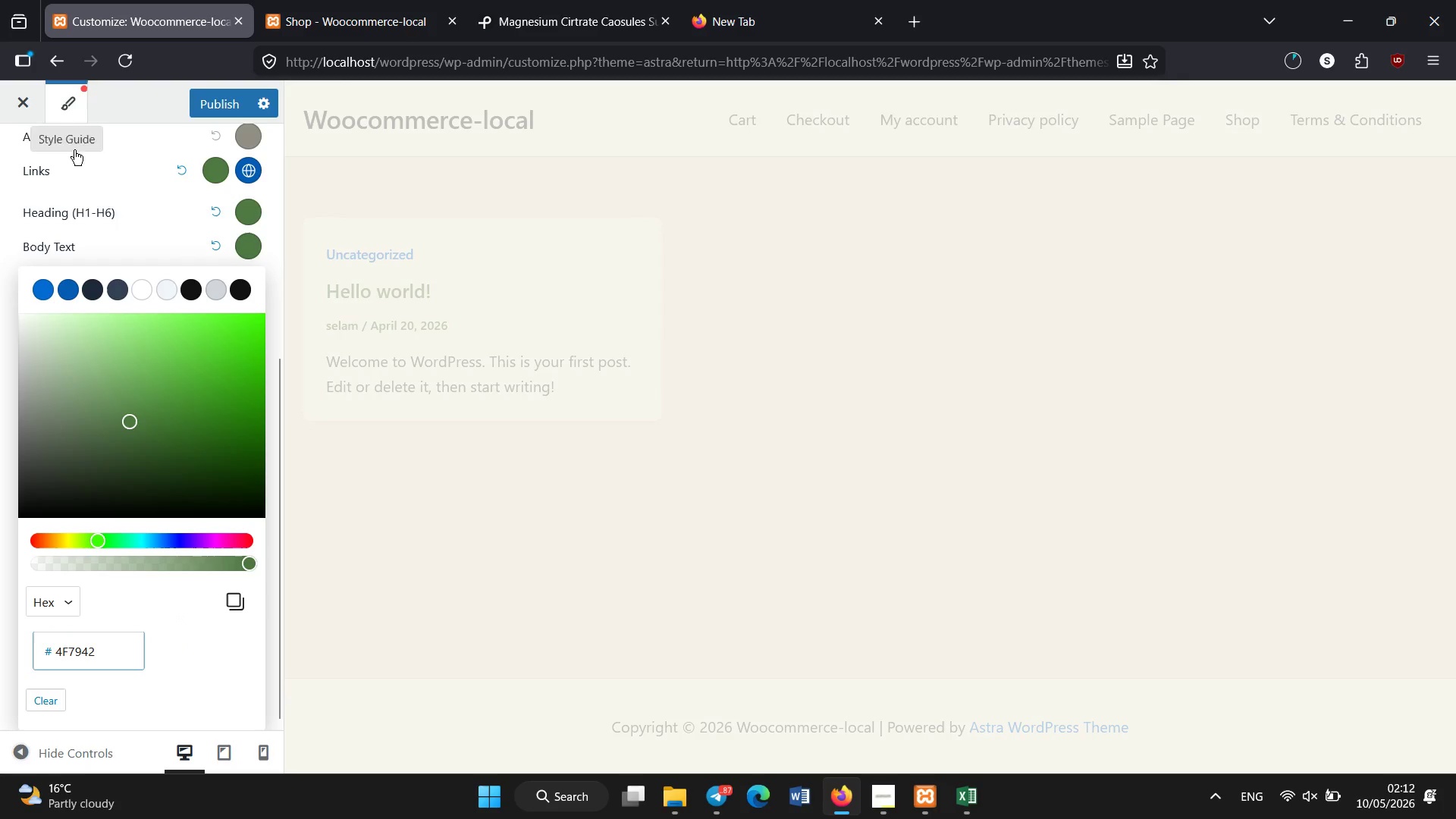 
left_click([93, 245])
 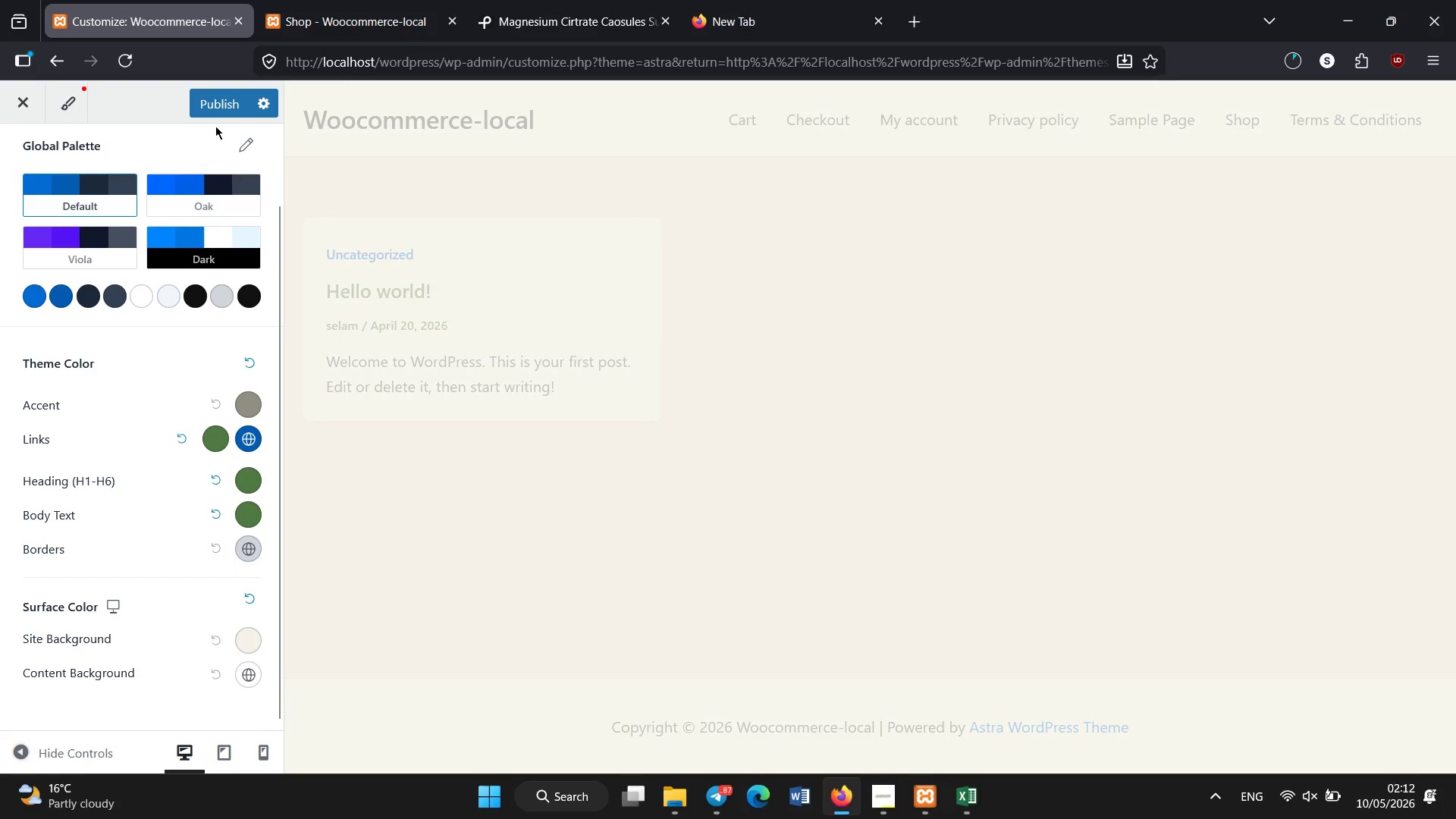 
left_click([219, 110])
 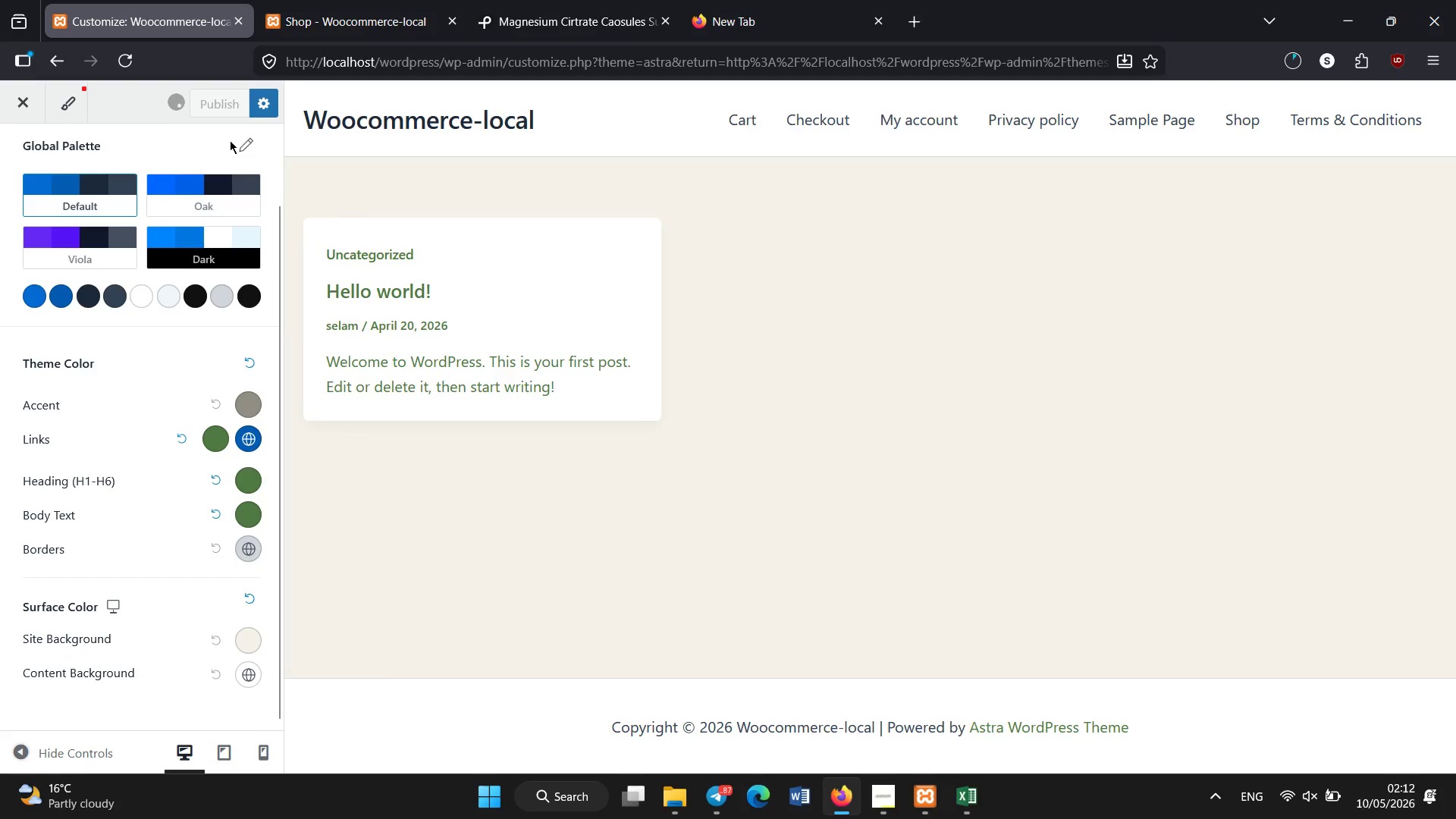 
wait(8.26)
 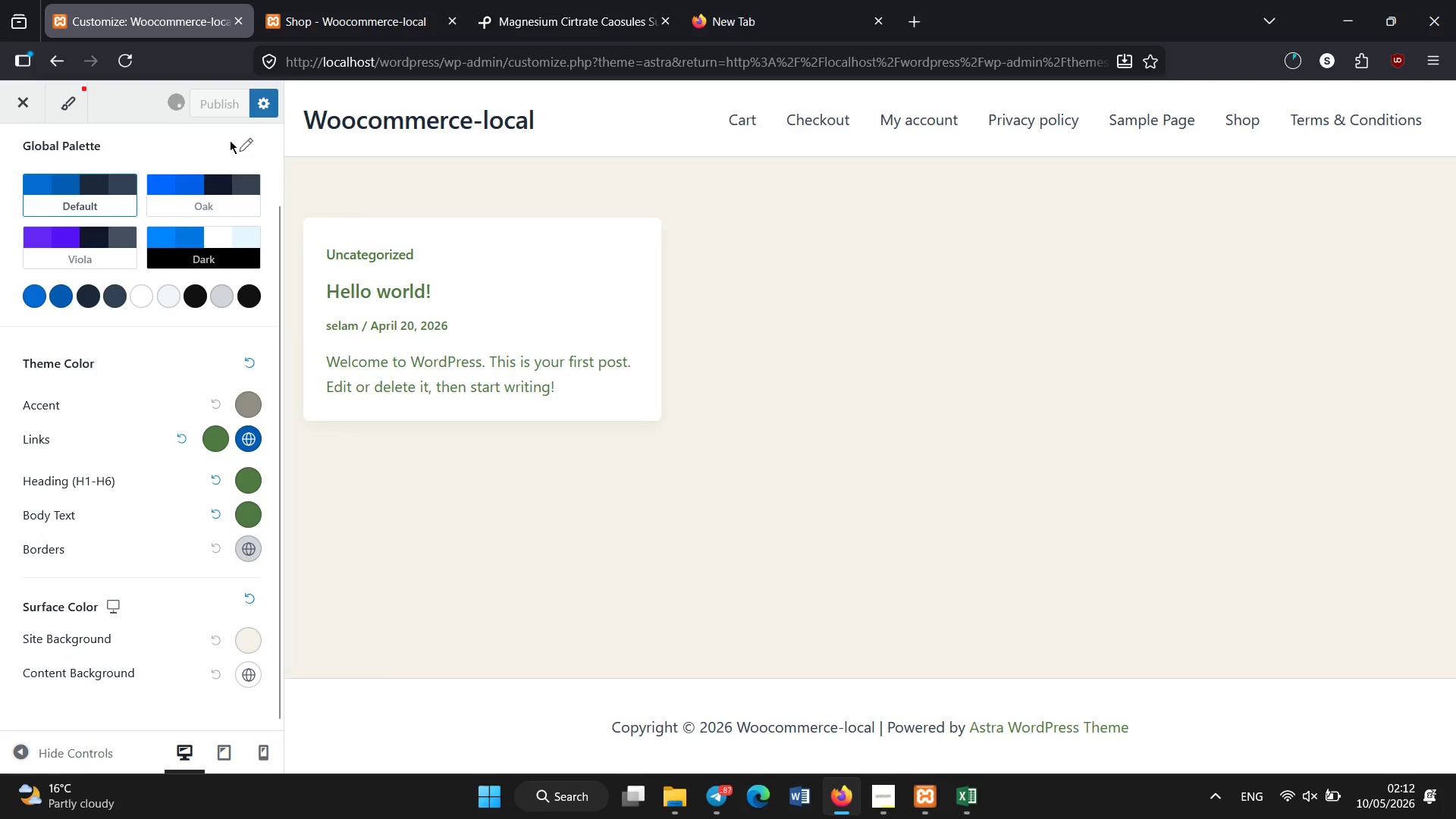 
left_click([34, 106])
 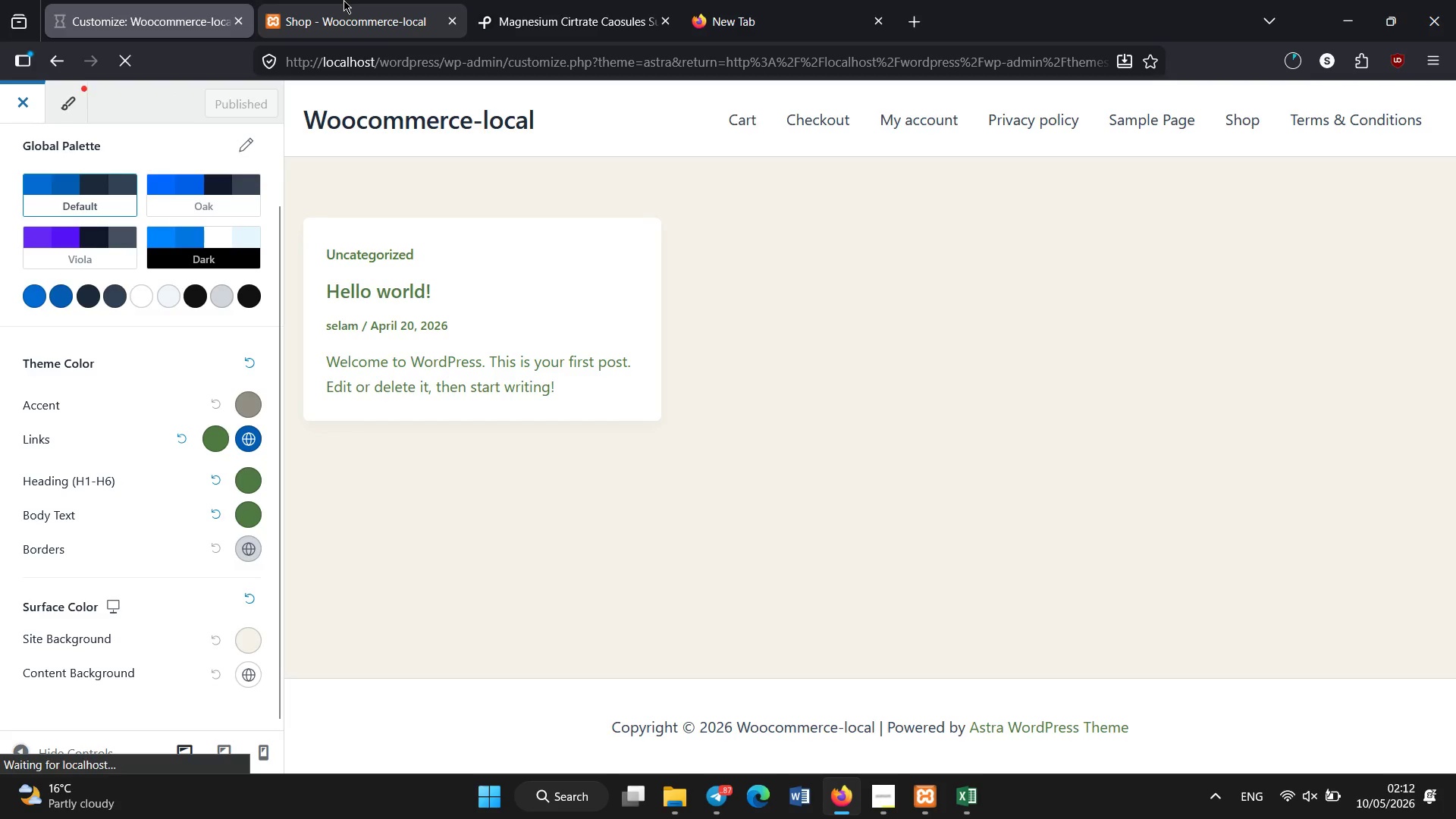 
left_click([344, 0])
 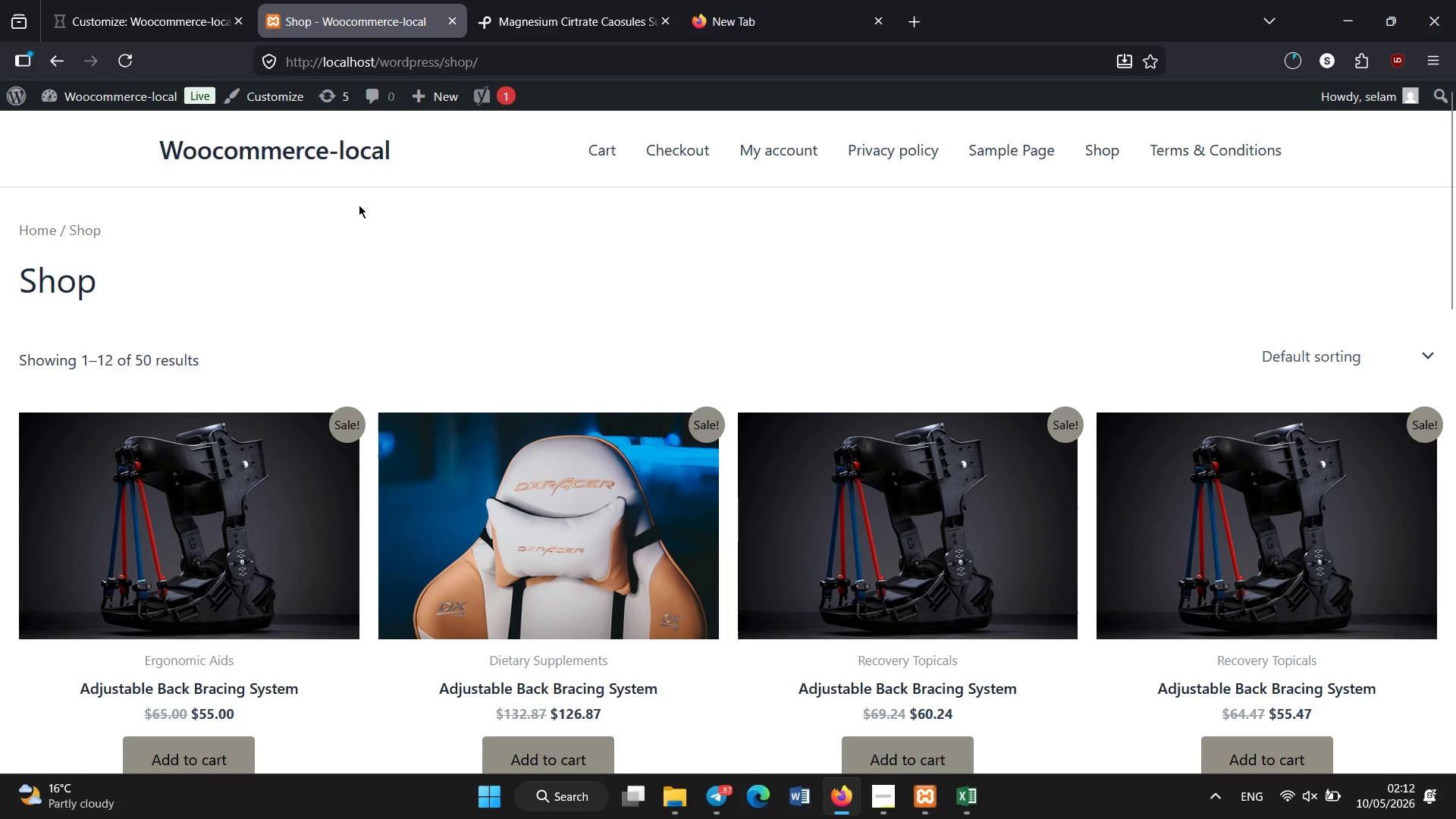 
left_click([359, 205])
 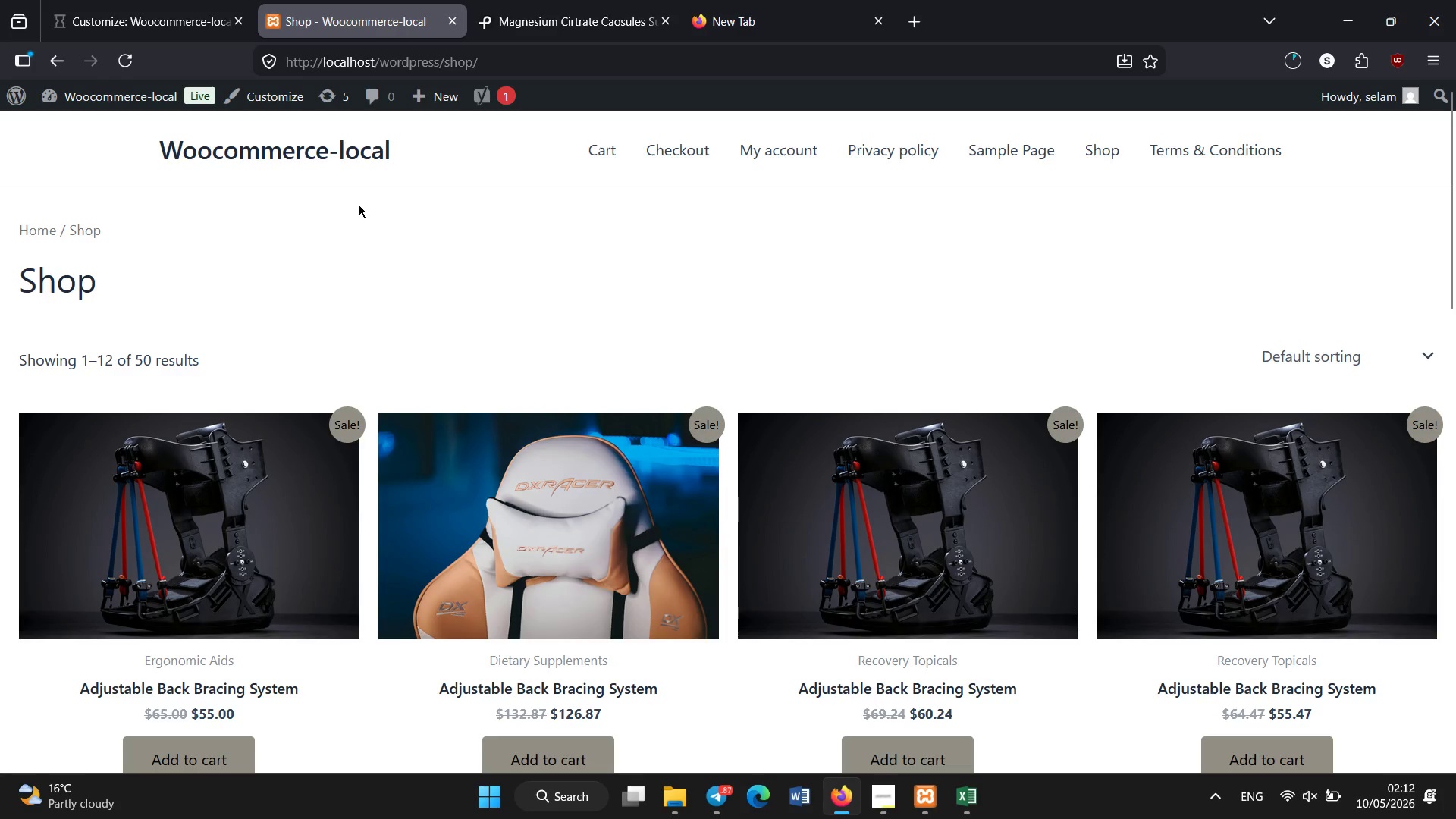 
key(Control+Shift+R)
 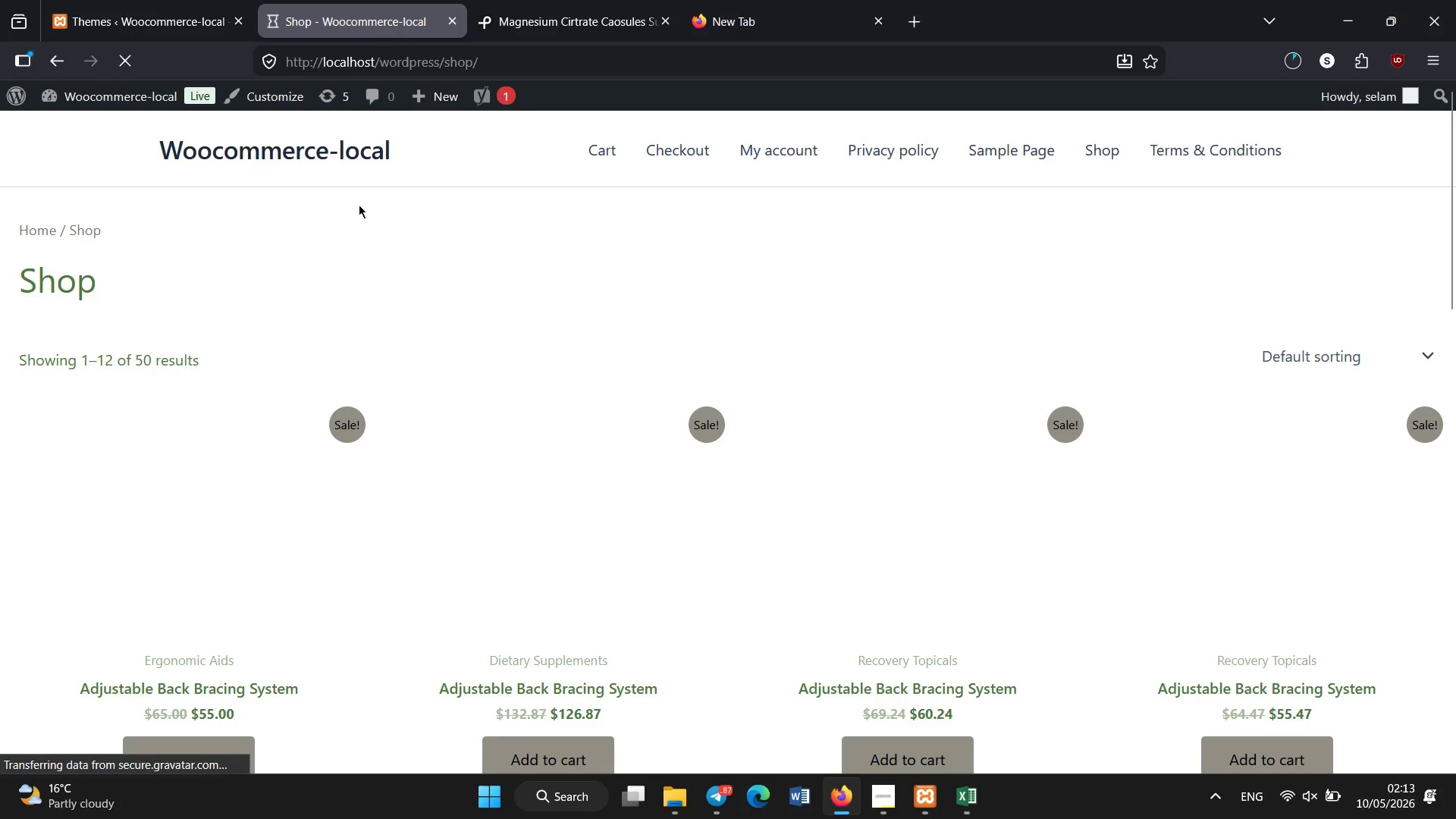 
wait(5.64)
 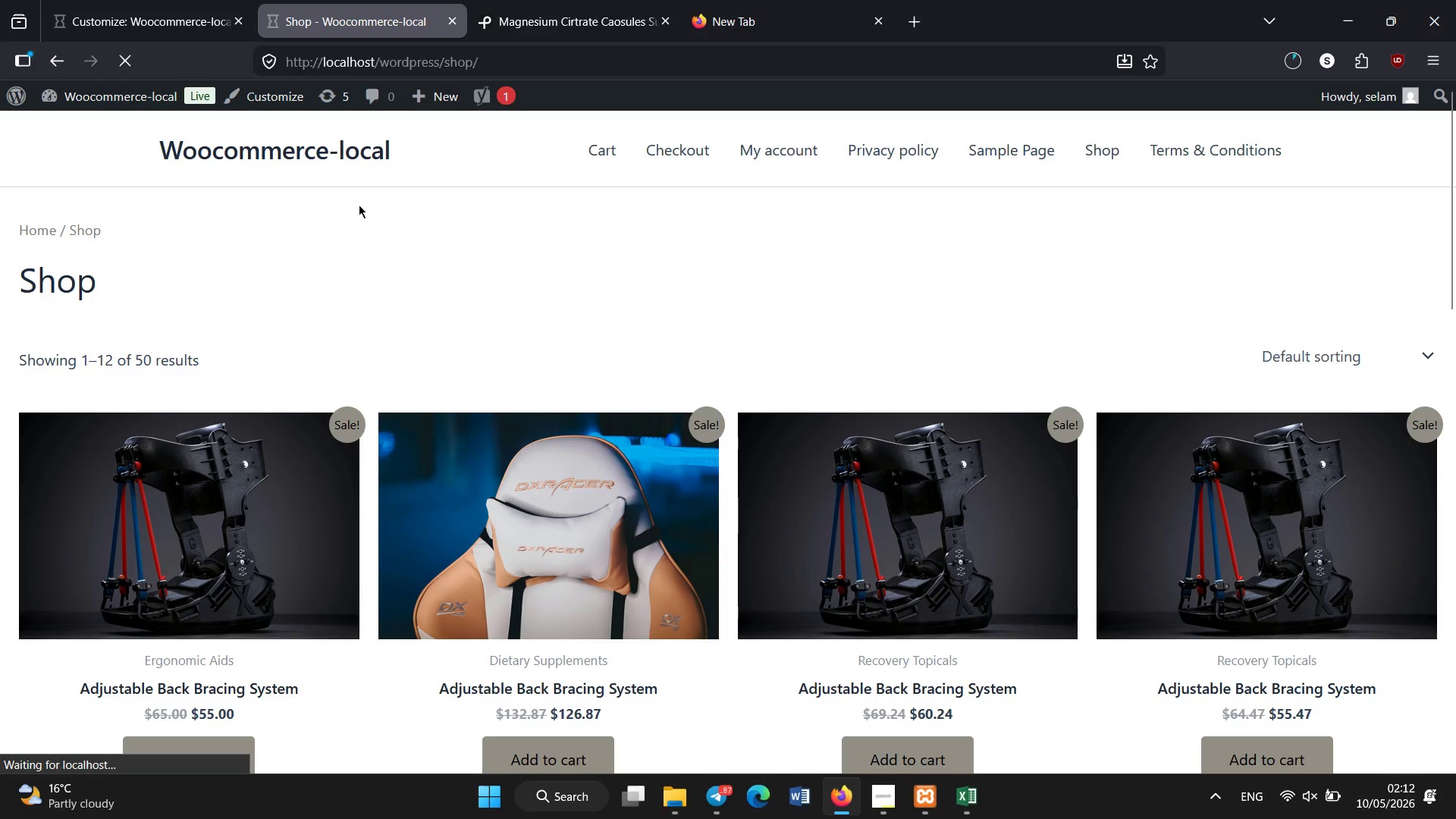 
scroll: coordinate [359, 205], scroll_direction: down, amount: 3.0
 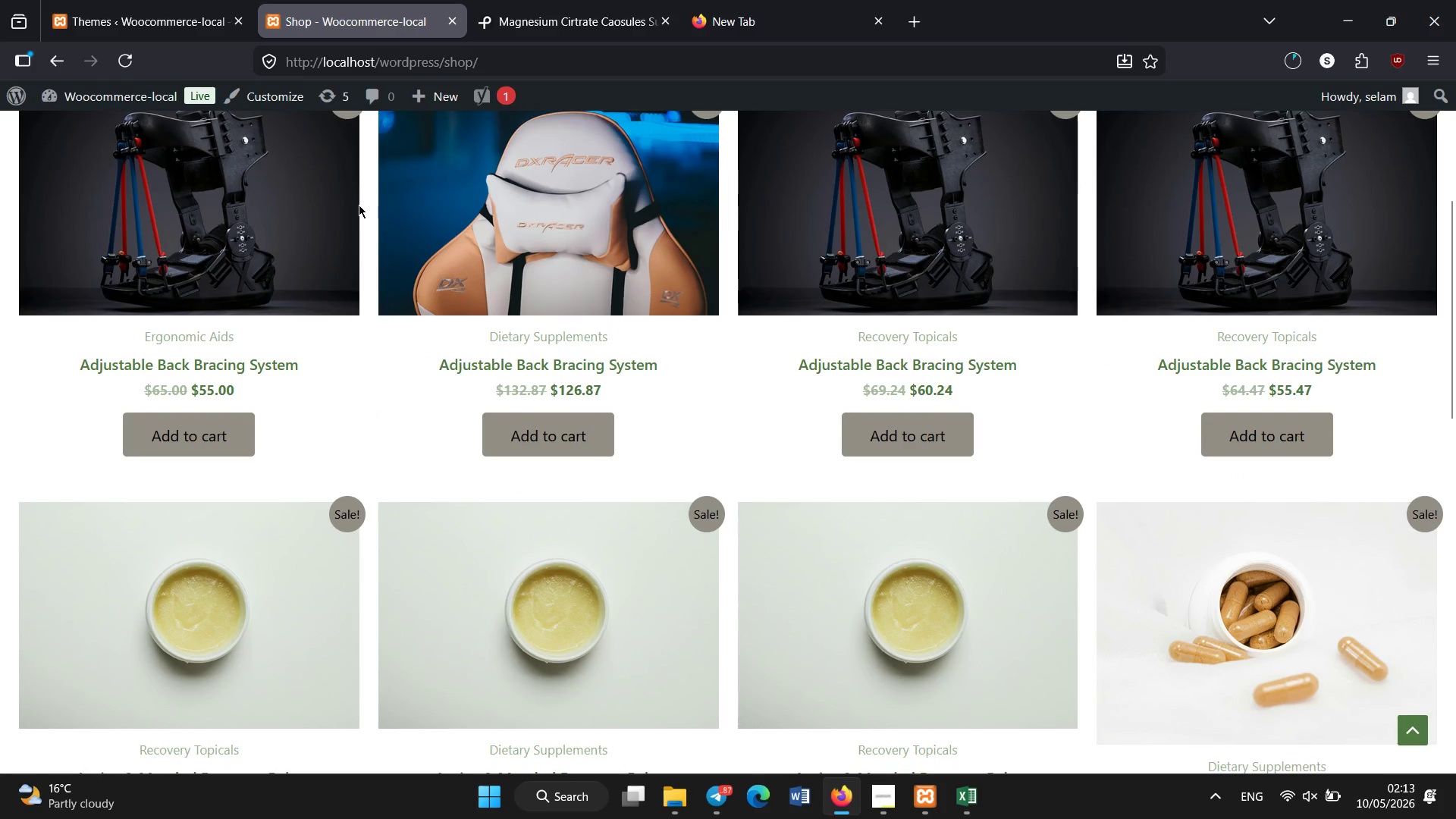 
scroll: coordinate [359, 205], scroll_direction: up, amount: 1.0
 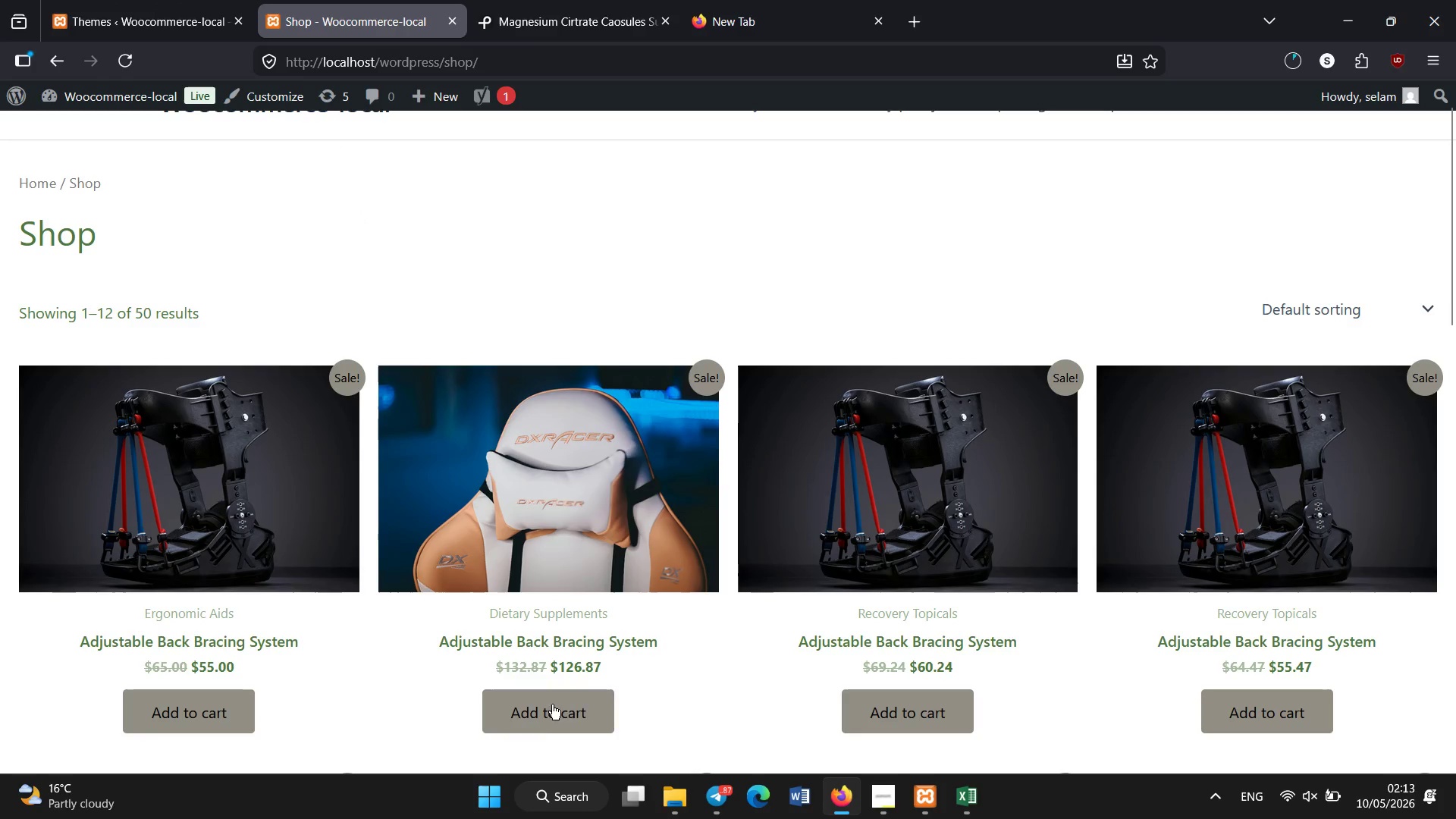 
left_click([124, 0])
 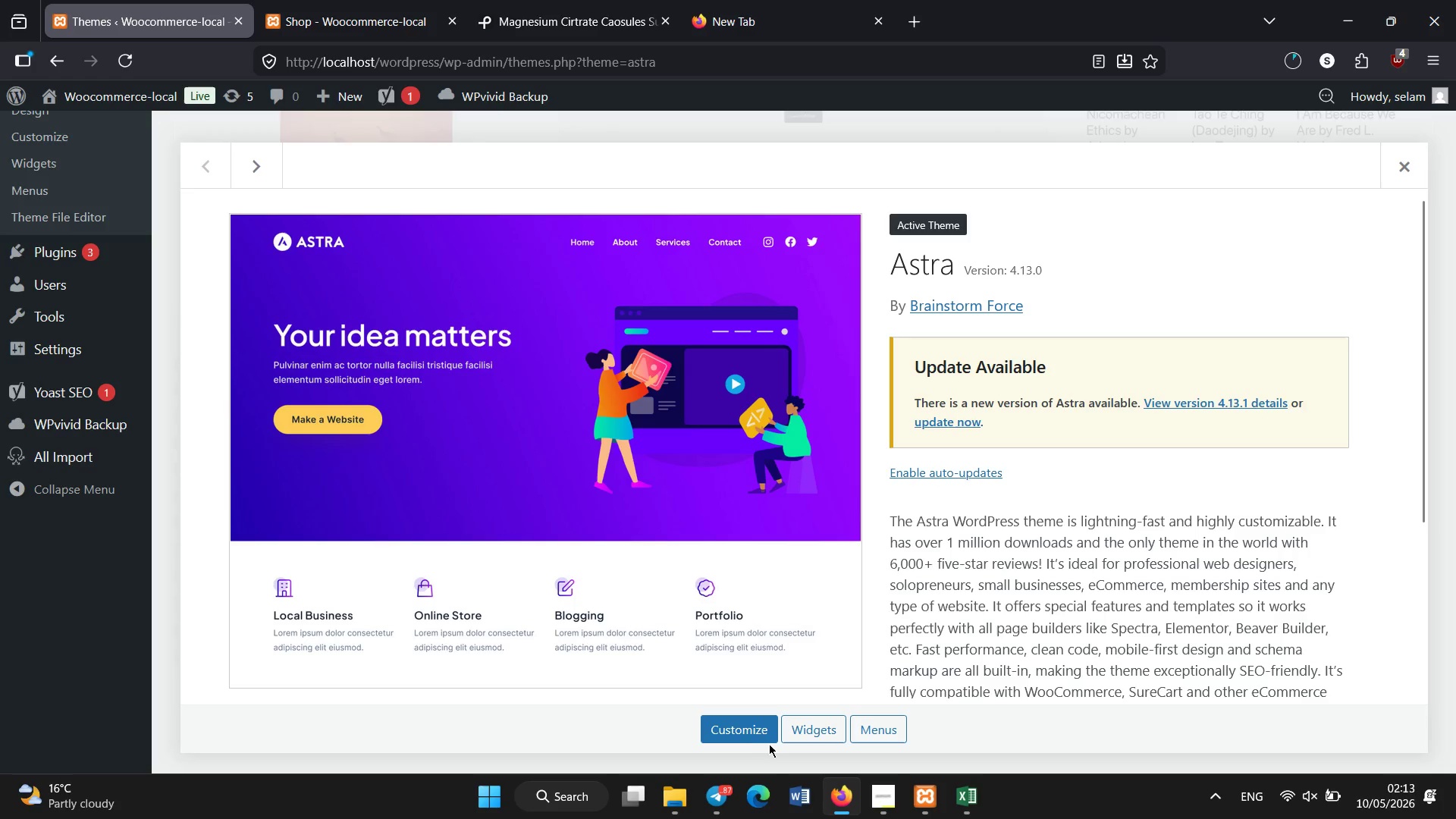 
left_click([748, 733])
 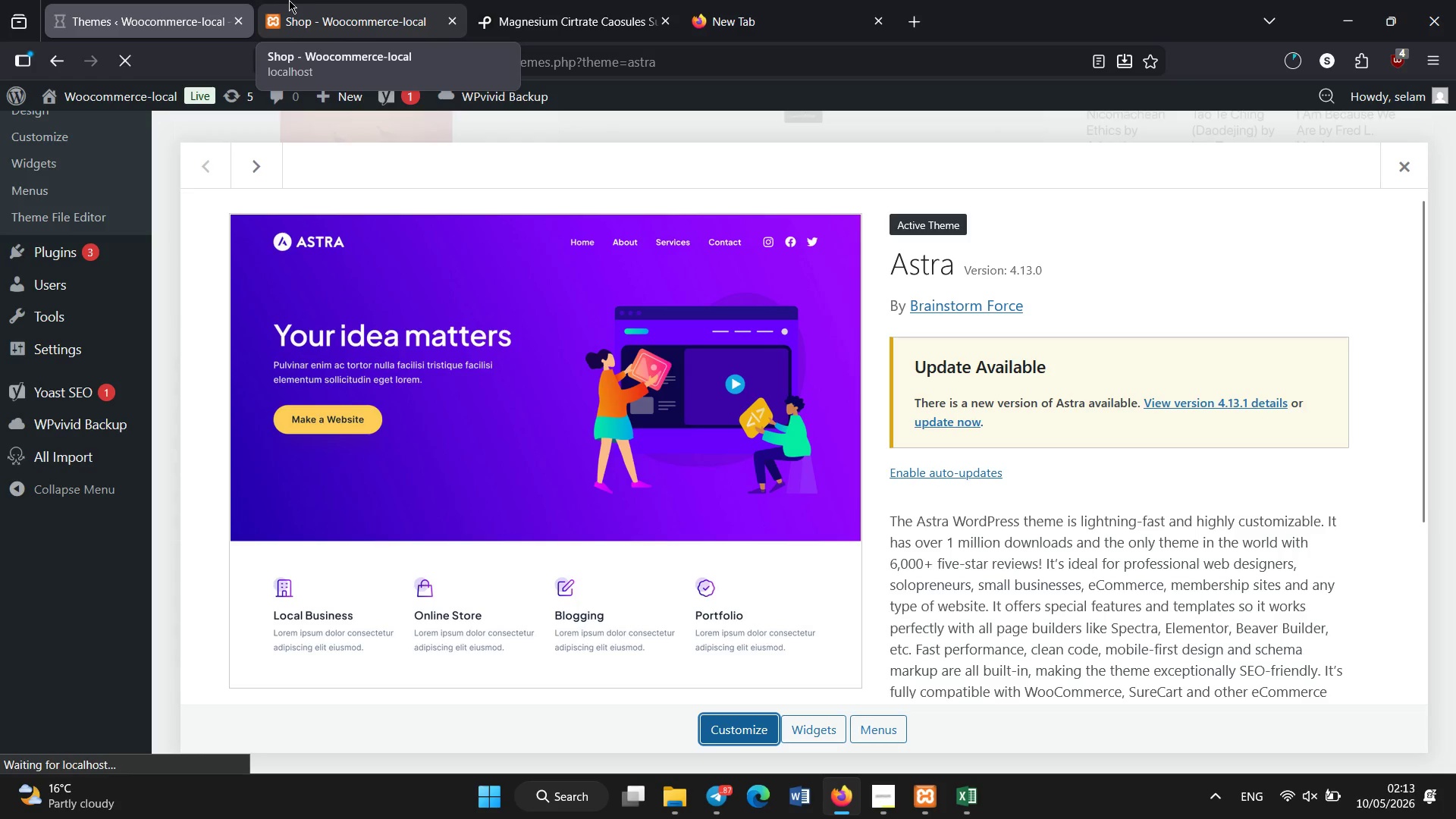 
left_click([311, 0])
 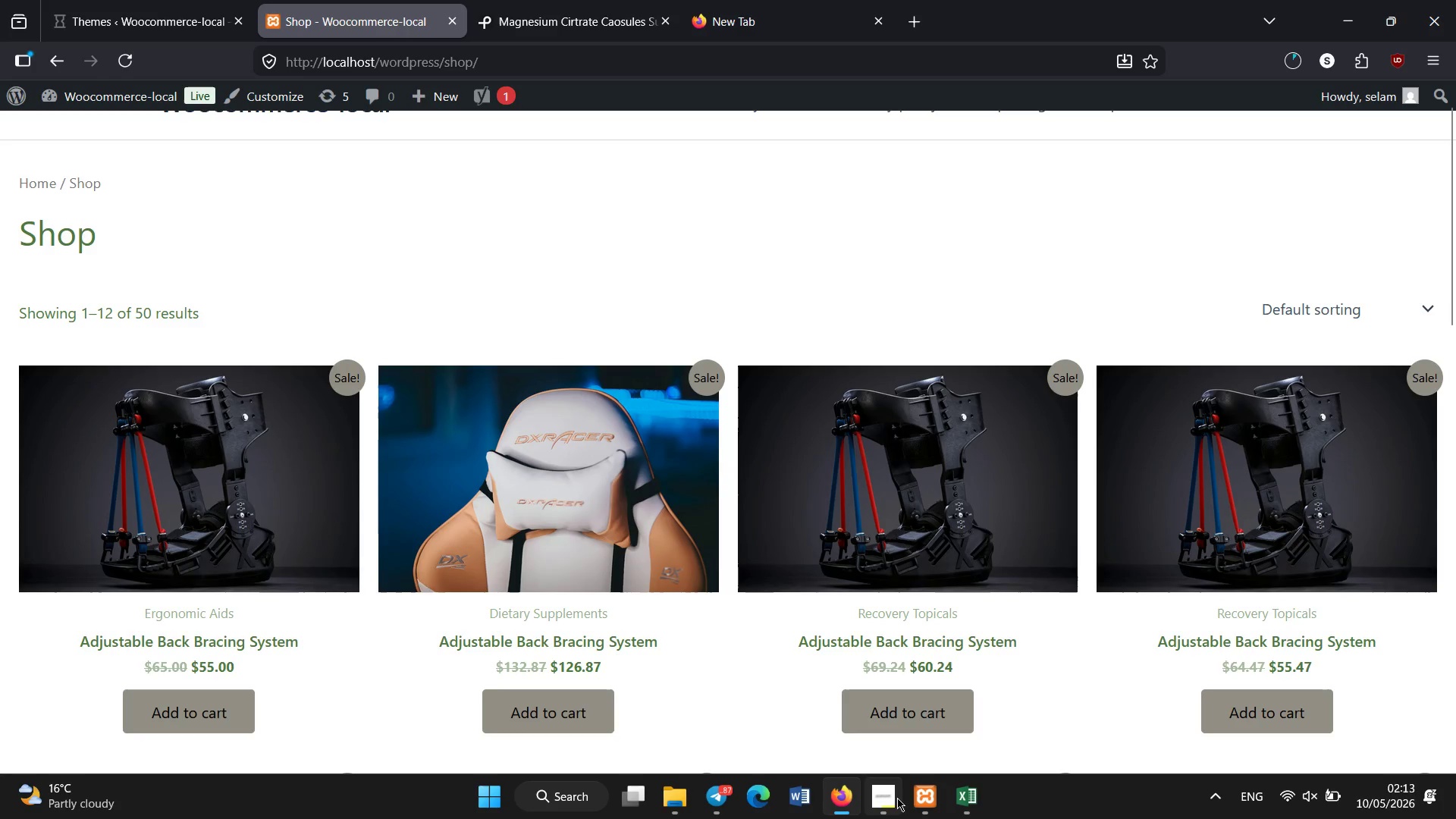 
left_click([889, 804])